 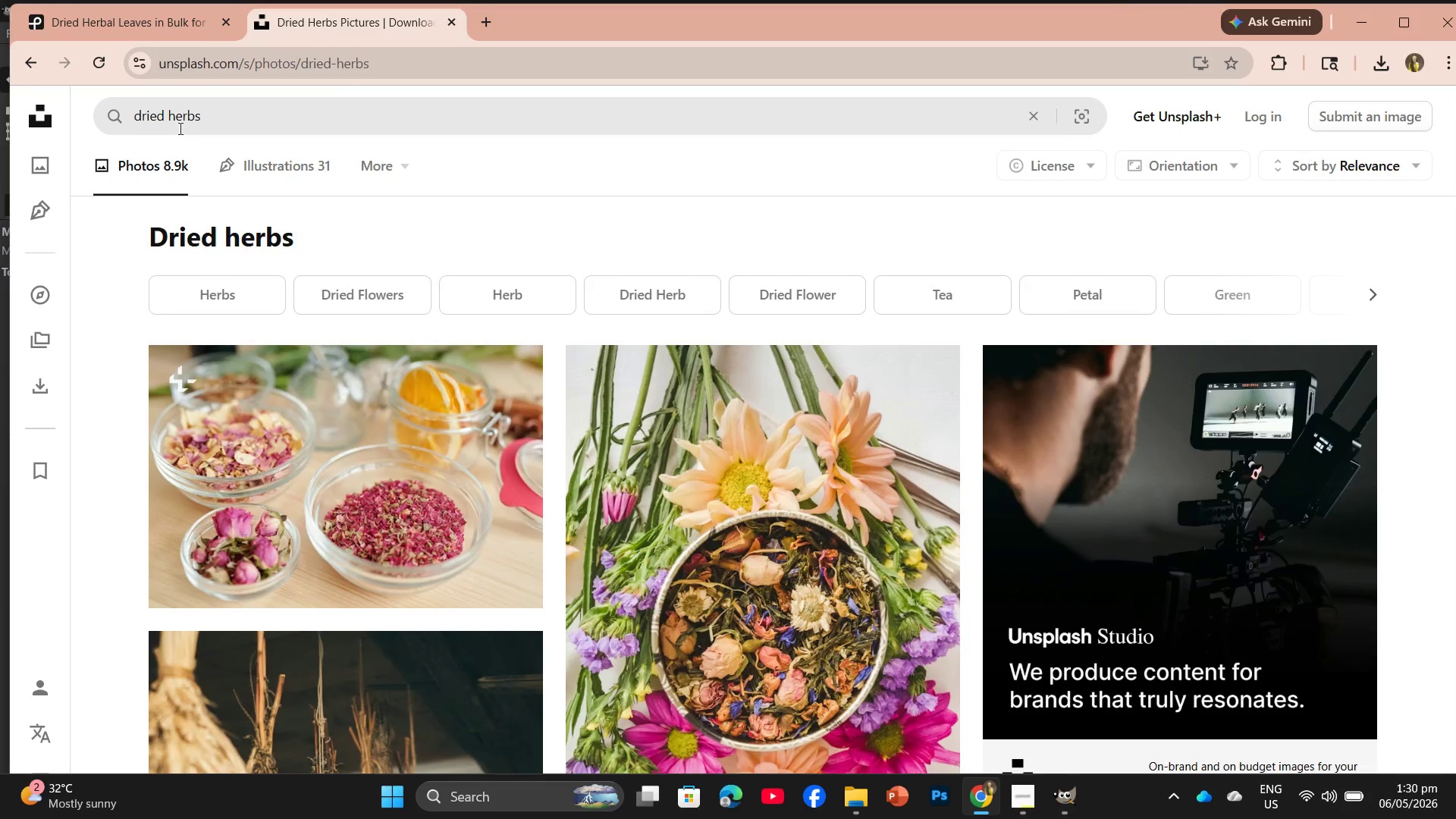 
scroll: coordinate [637, 490], scroll_direction: down, amount: 2.0
 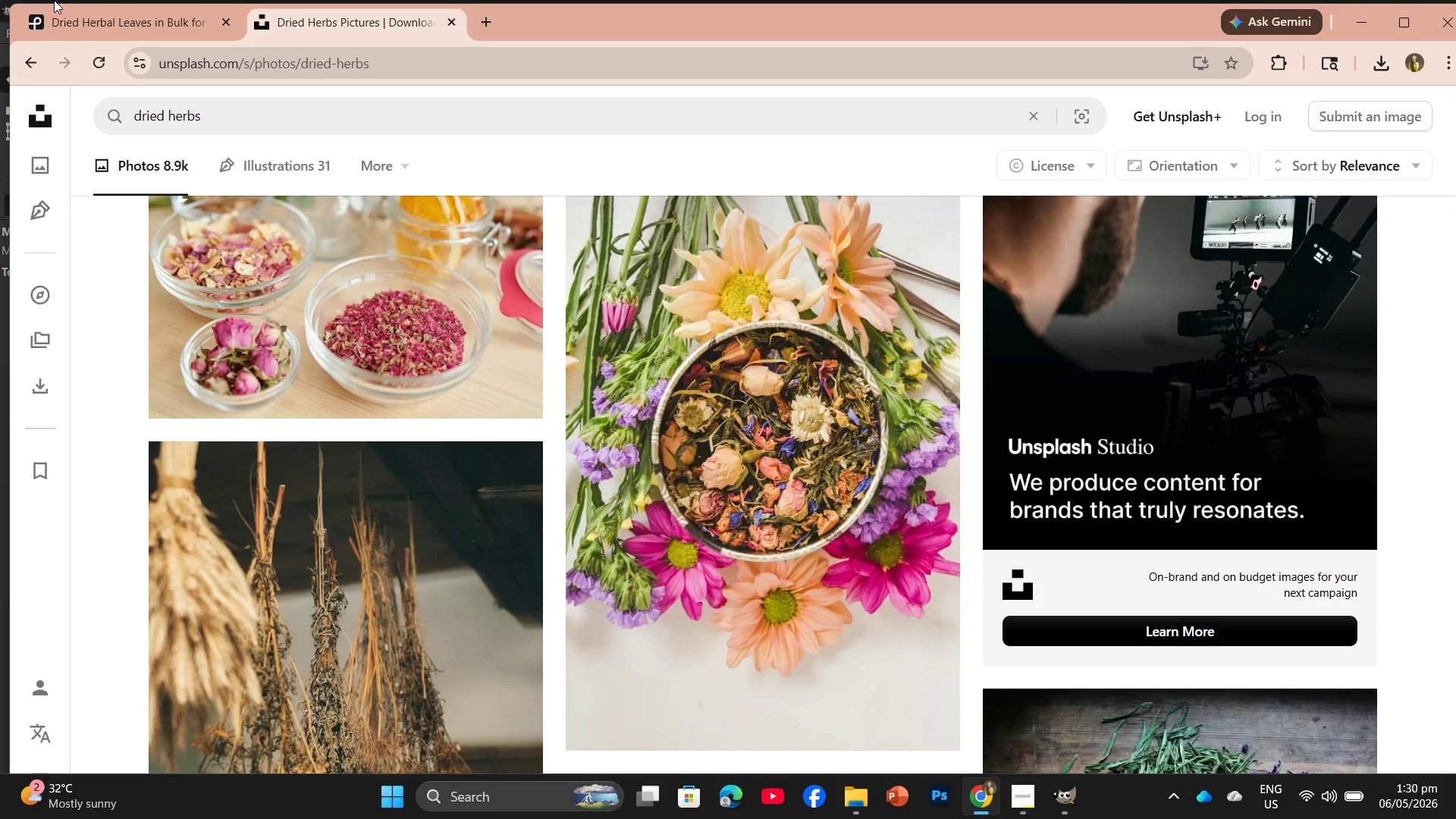 
left_click([102, 26])
 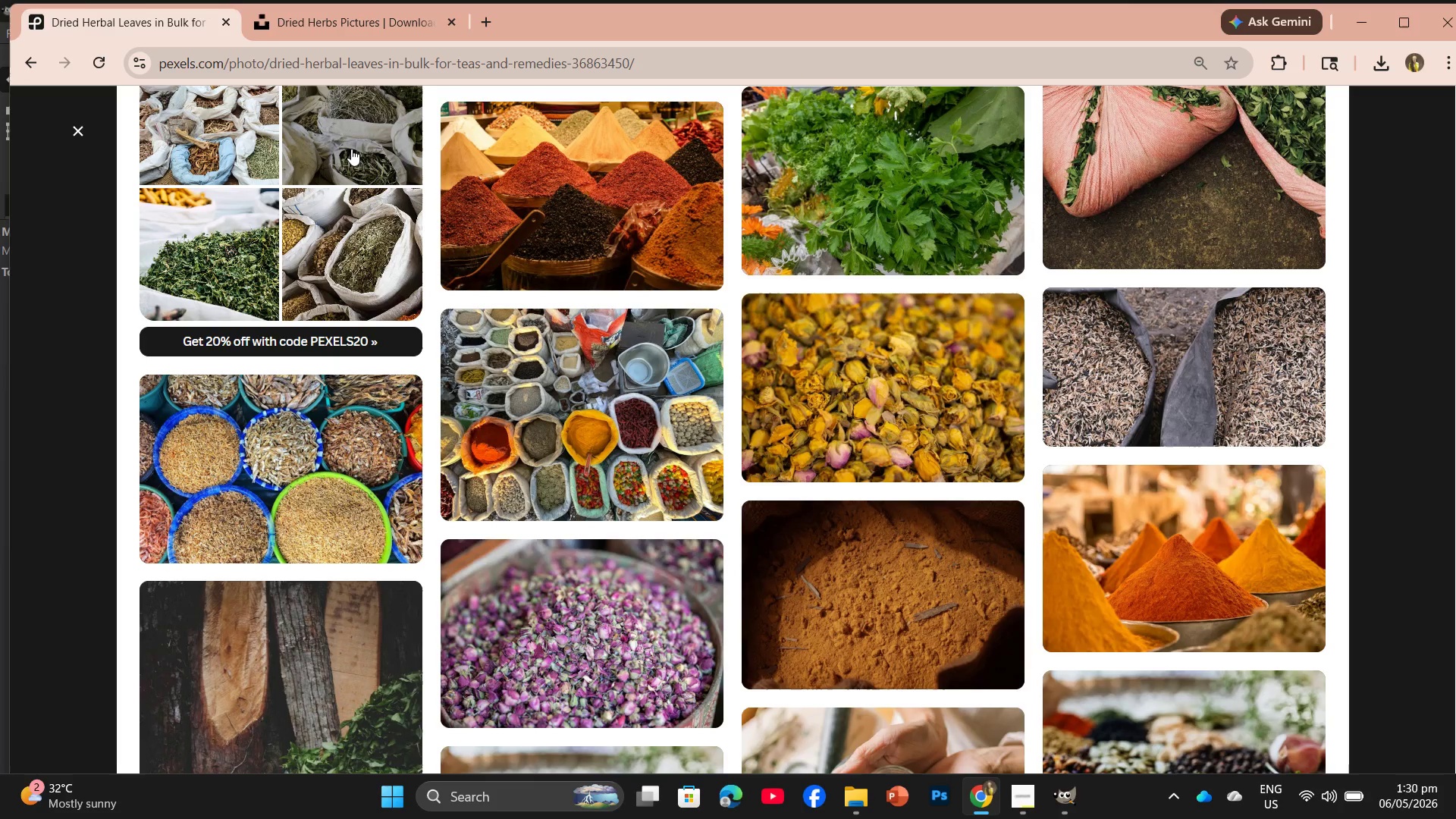 
scroll: coordinate [363, 149], scroll_direction: up, amount: 7.0
 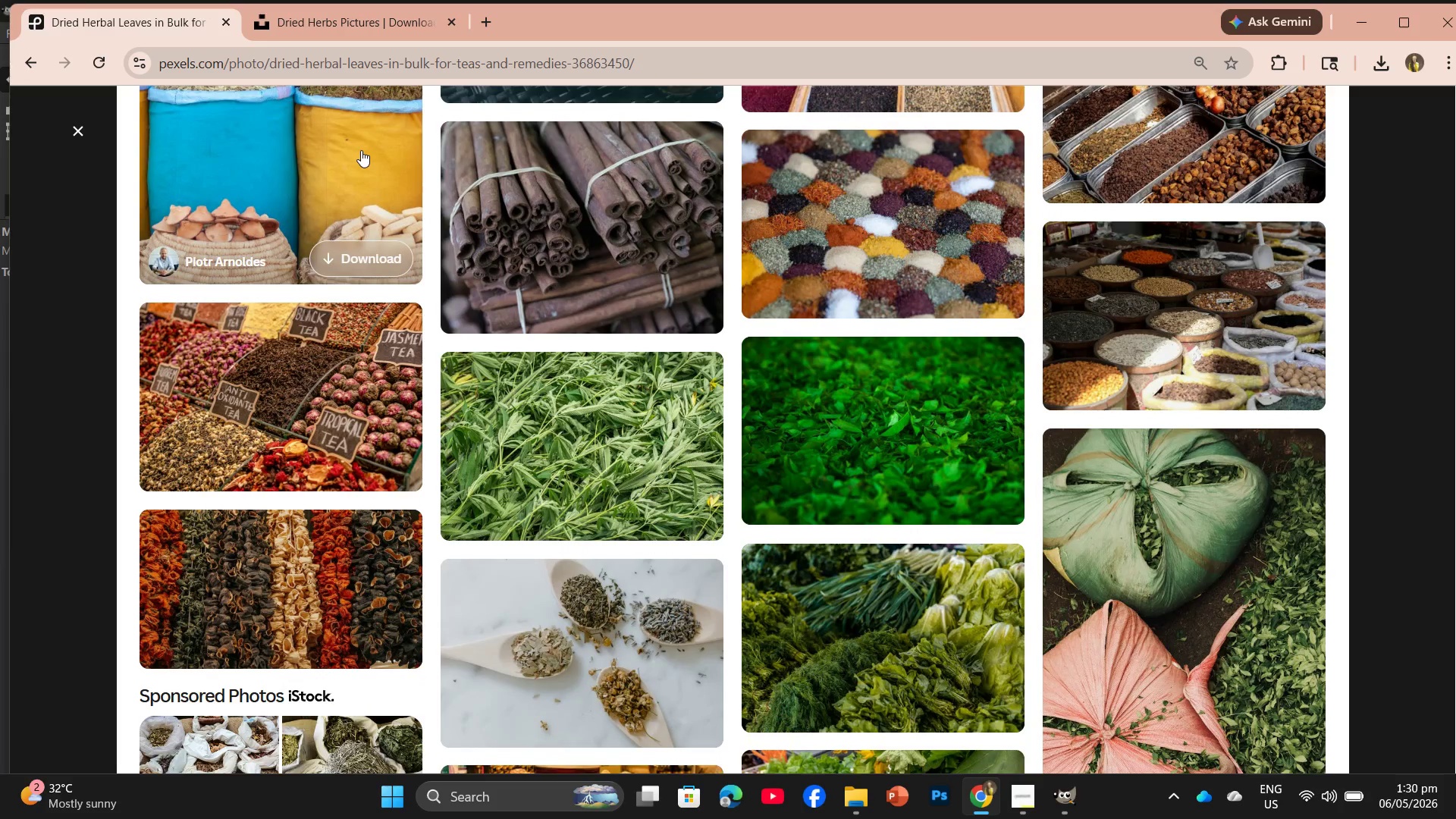 
scroll: coordinate [361, 150], scroll_direction: down, amount: 4.0
 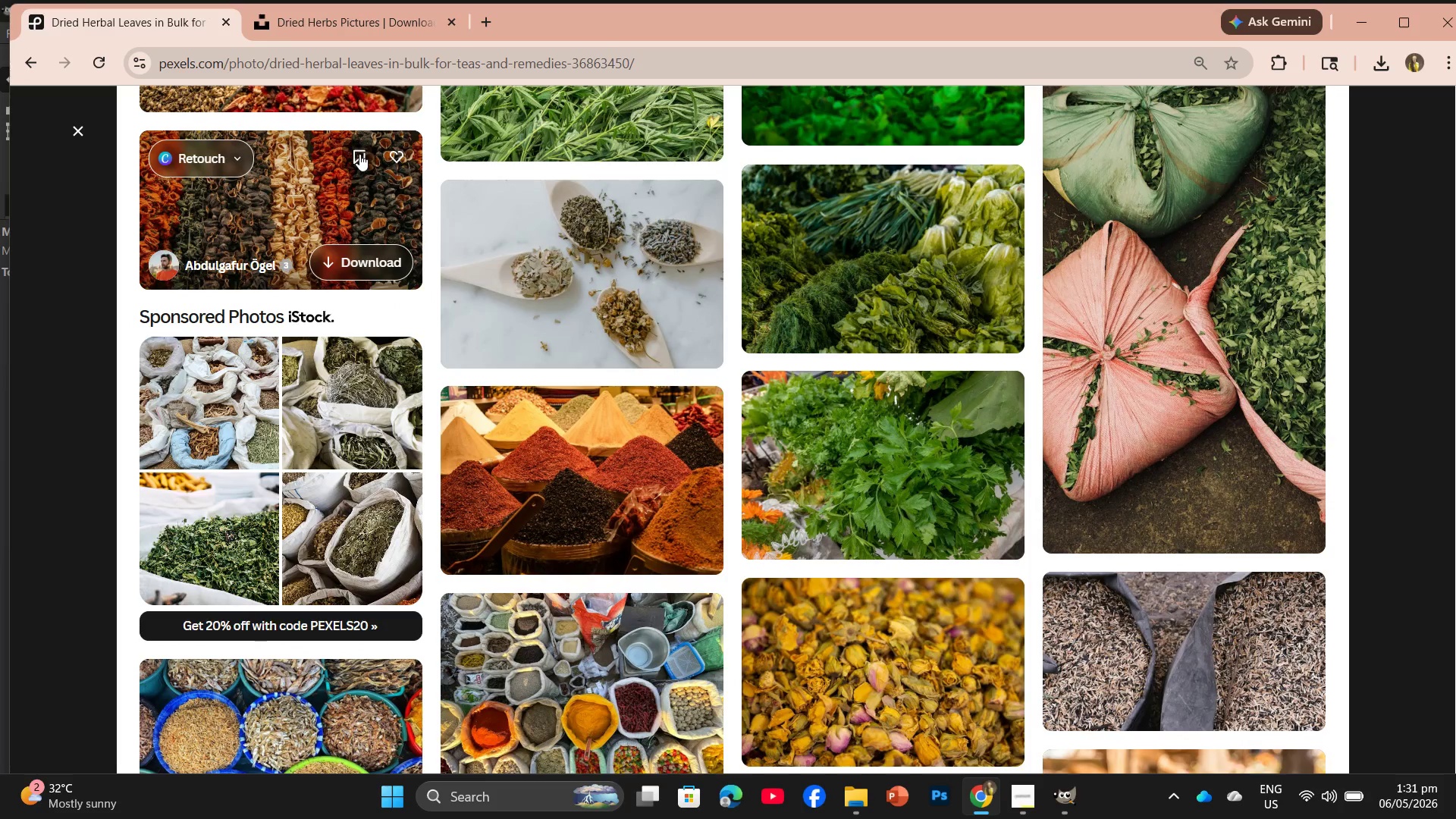 
scroll: coordinate [359, 157], scroll_direction: up, amount: 3.0
 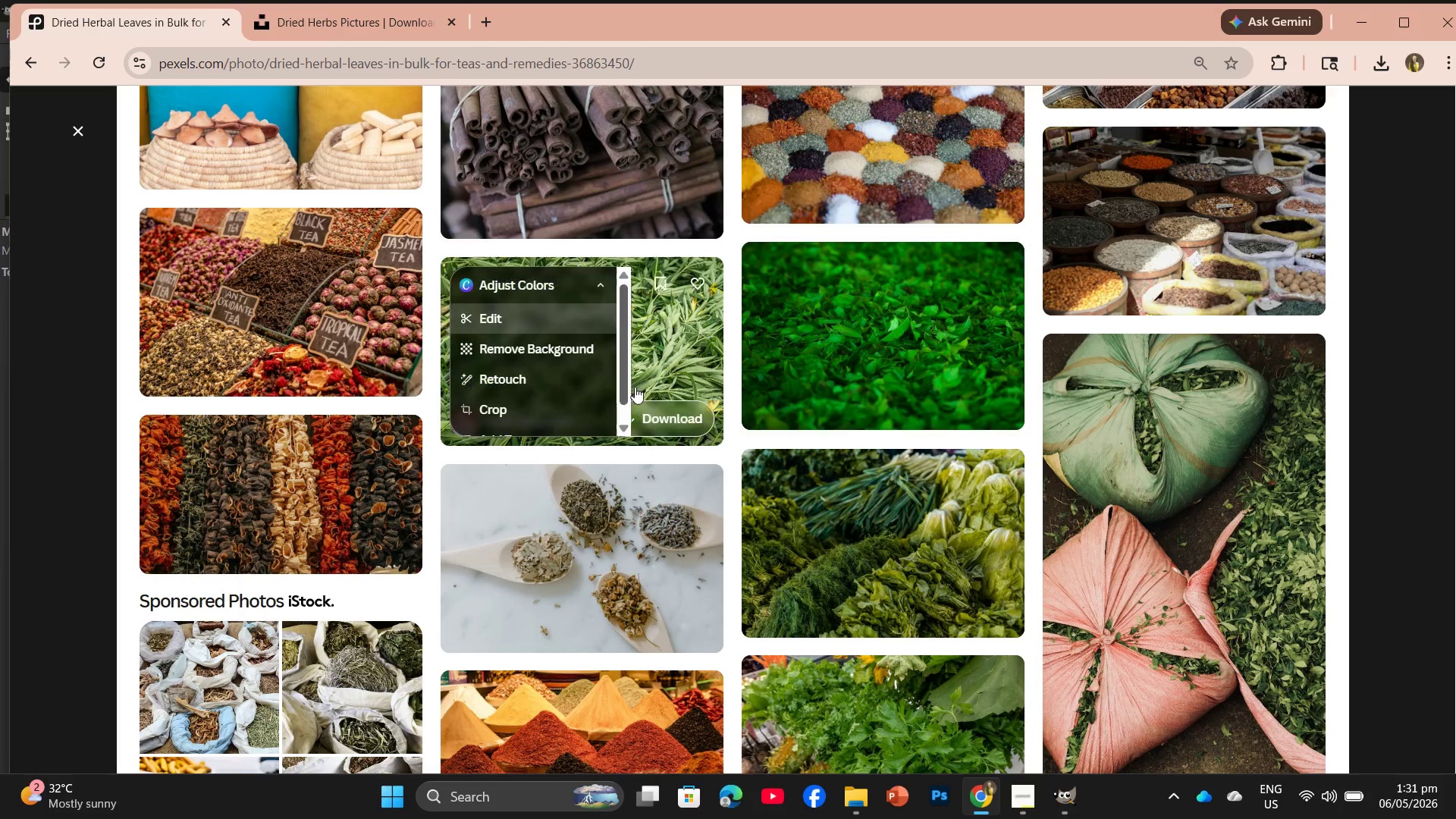 
left_click([690, 409])
 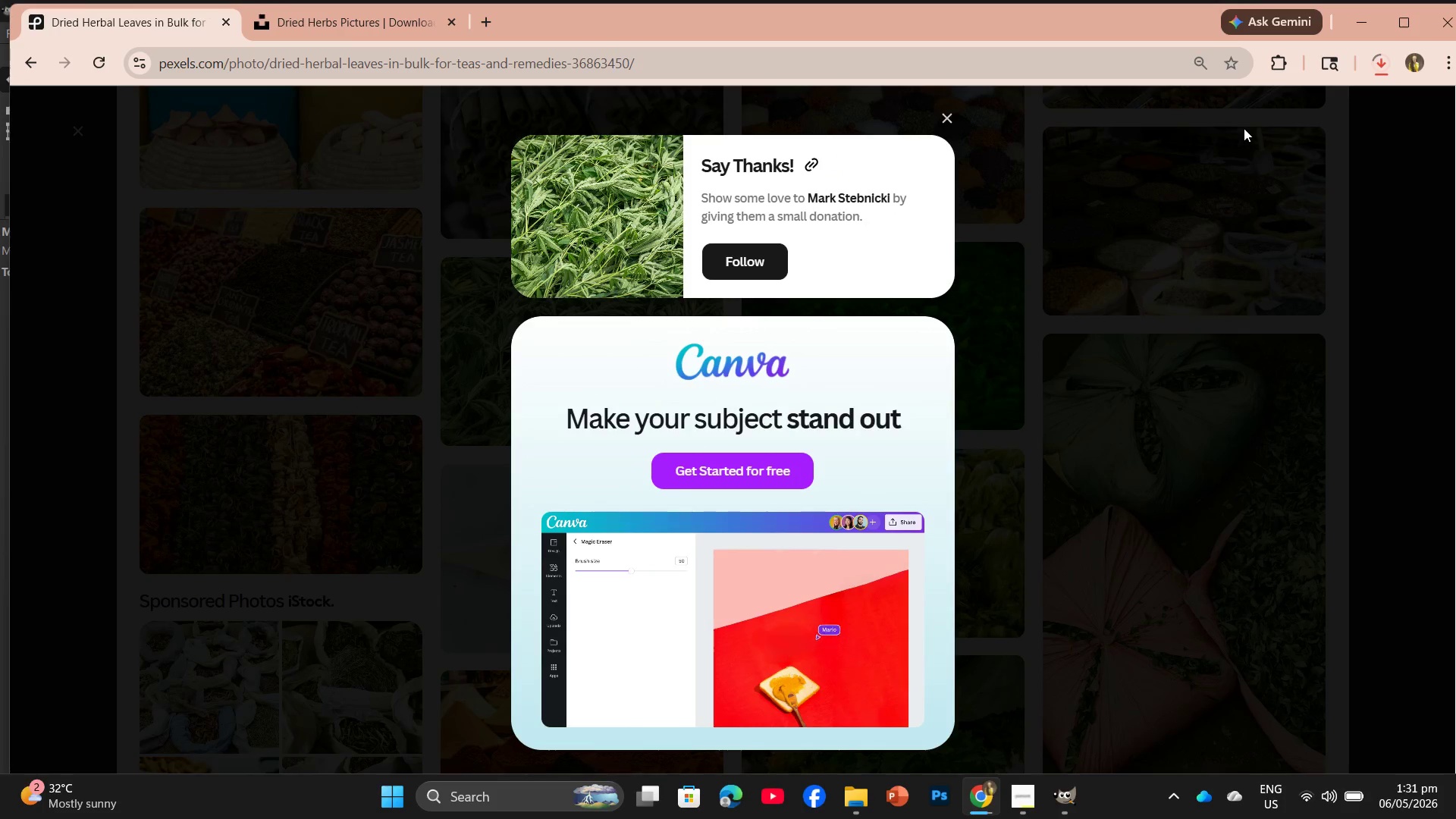 
wait(11.52)
 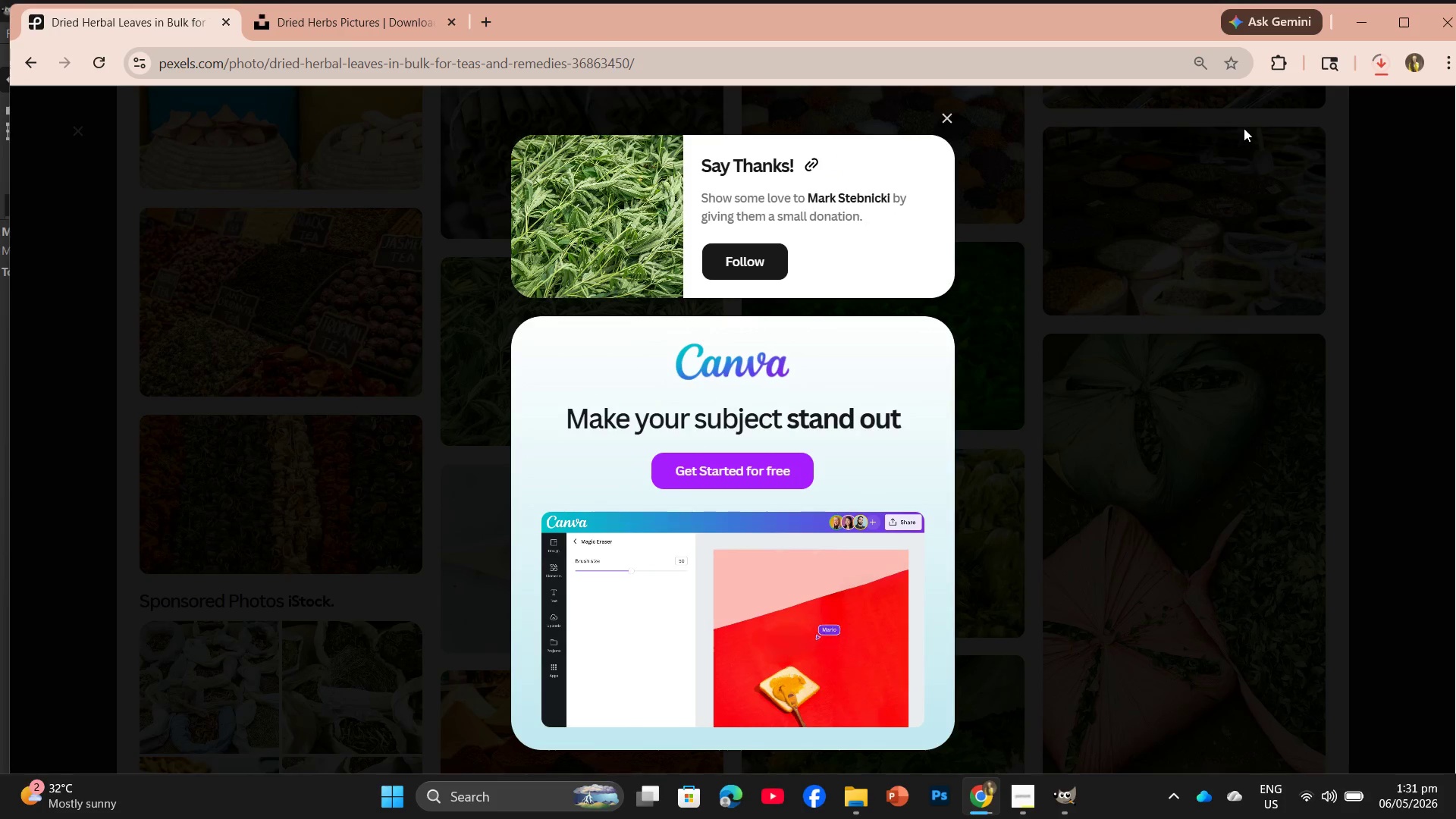 
left_click_drag(start_coordinate=[1178, 117], to_coordinate=[284, 59])
 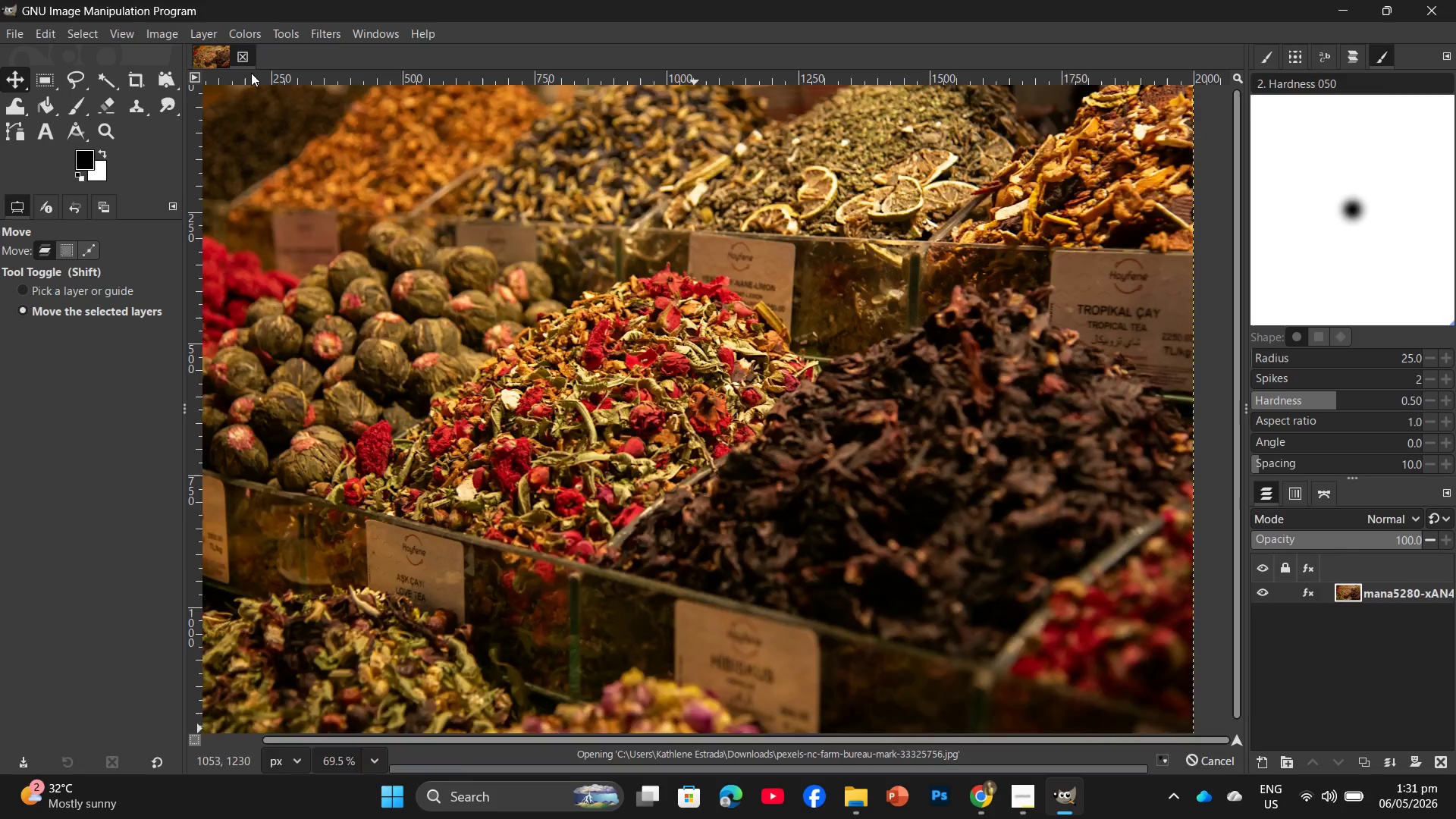 
left_click([219, 55])
 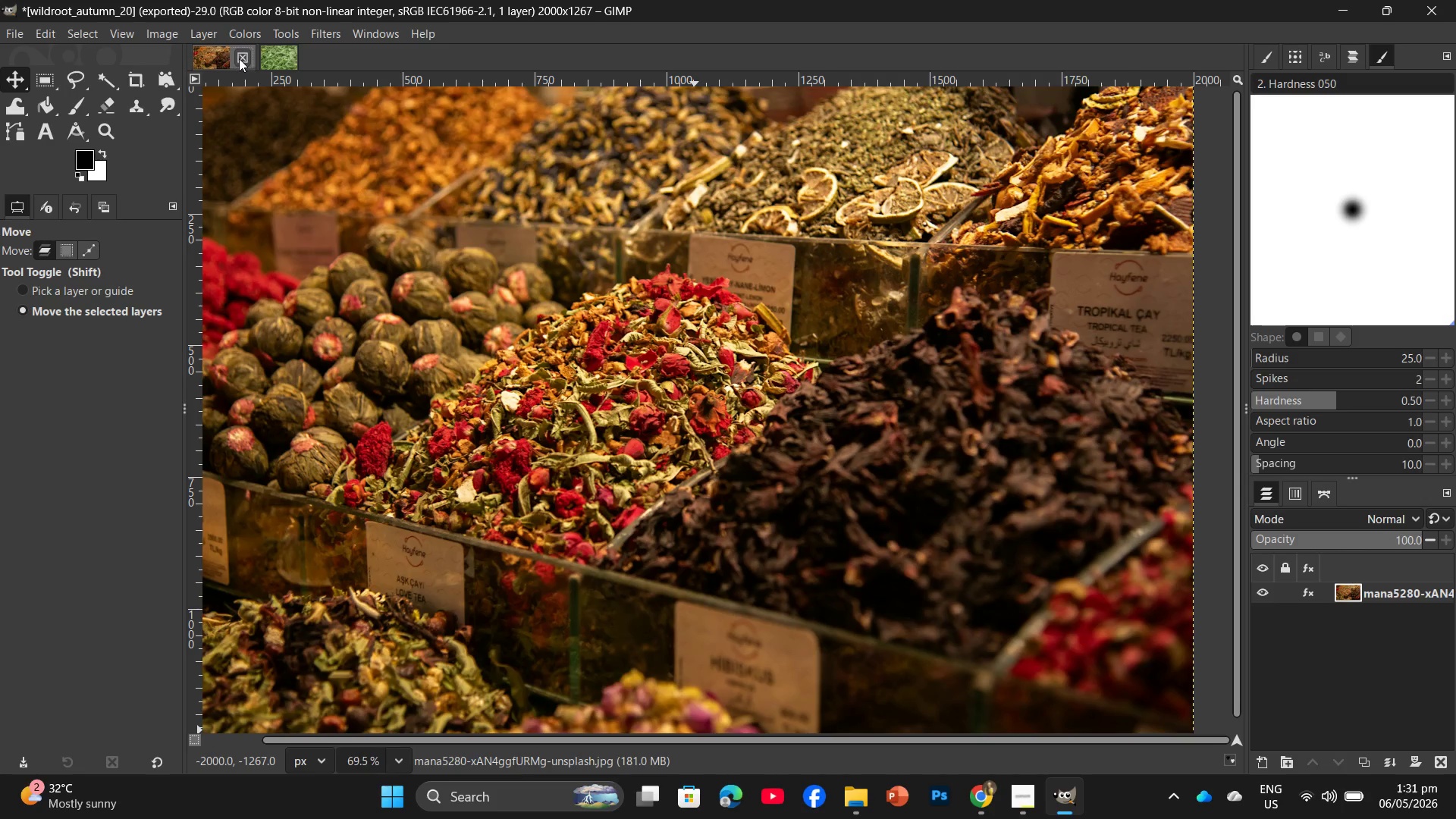 
left_click([242, 60])
 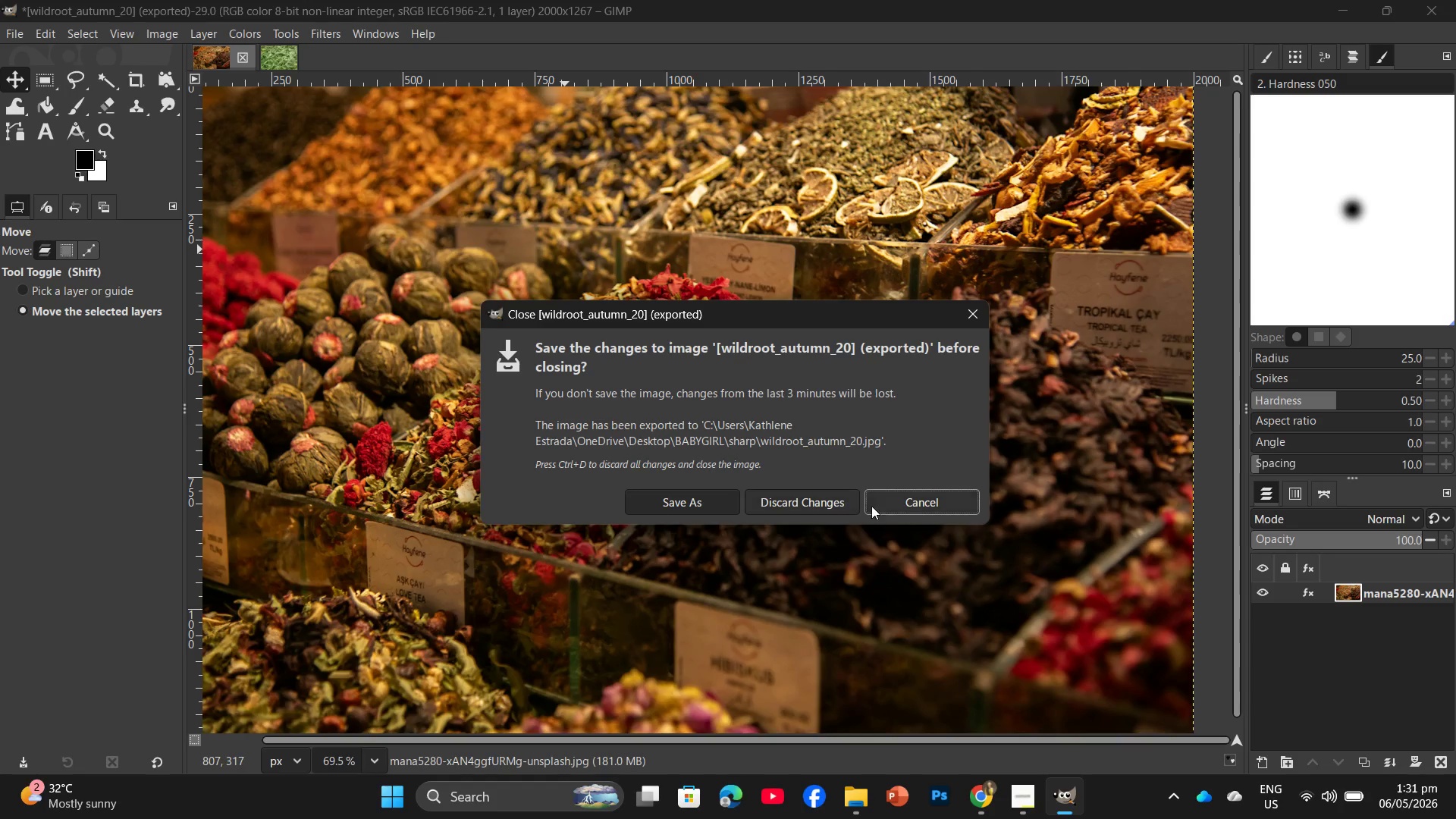 
left_click([859, 510])
 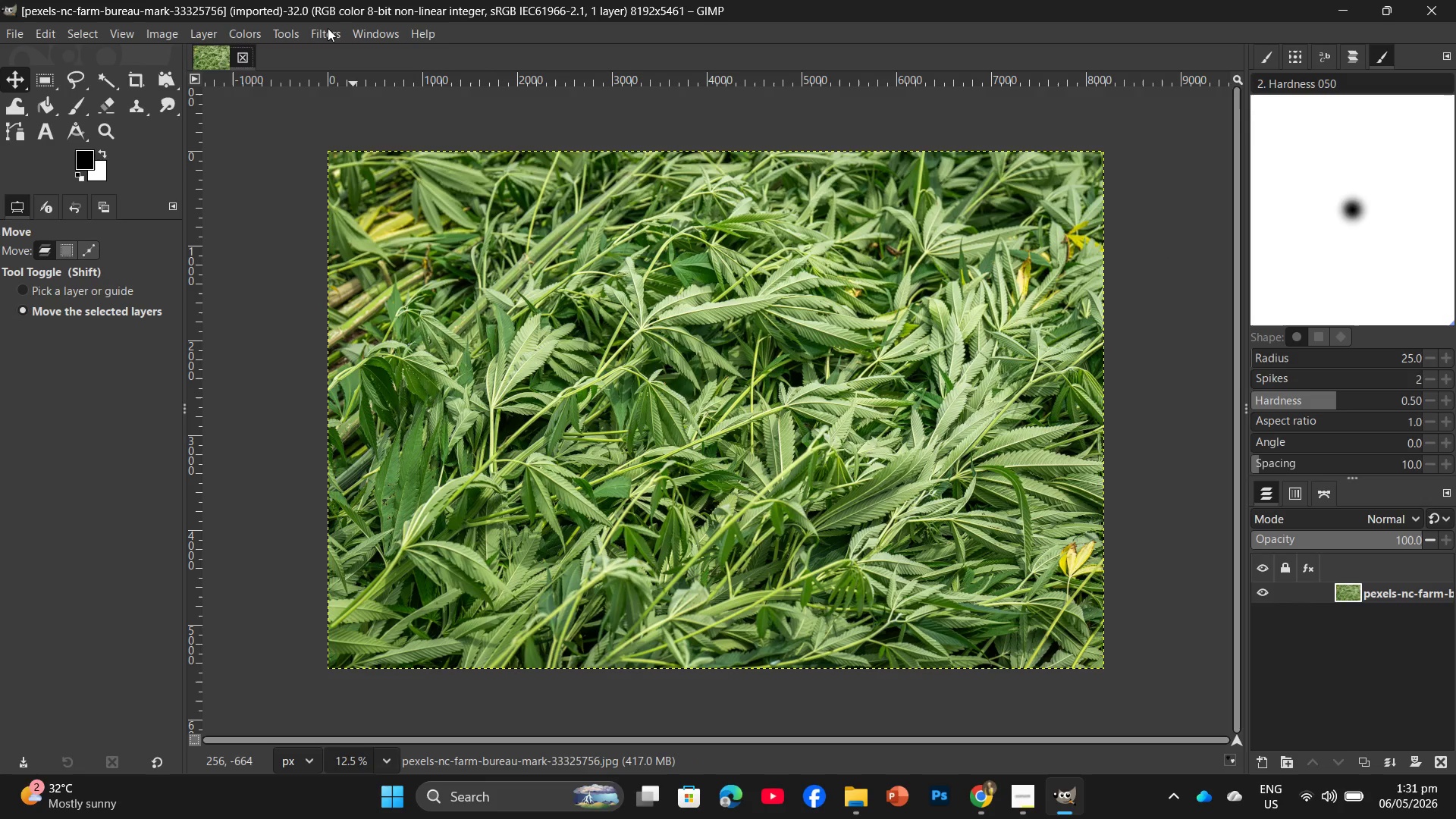 
left_click([149, 30])
 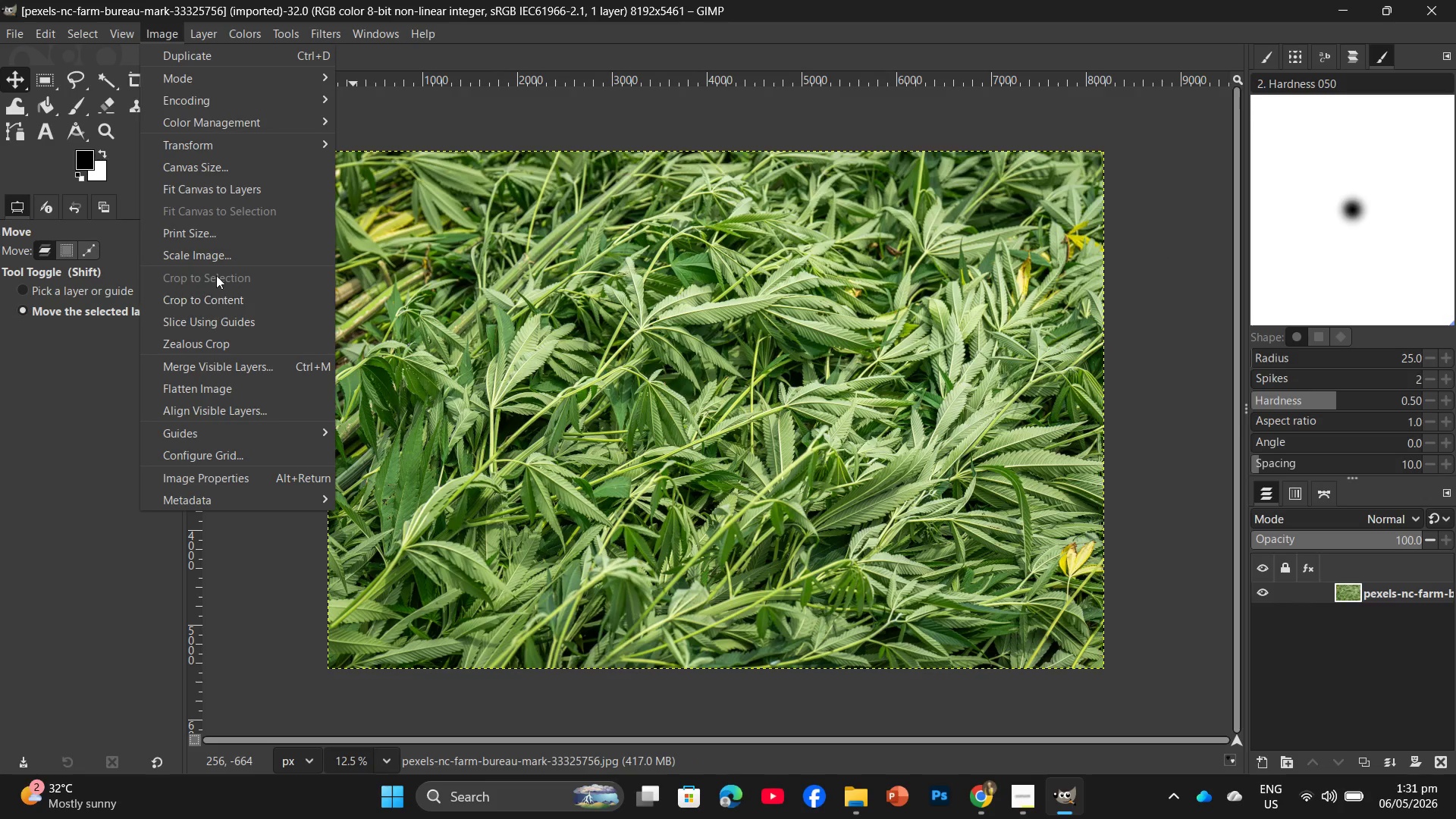 
left_click([222, 256])
 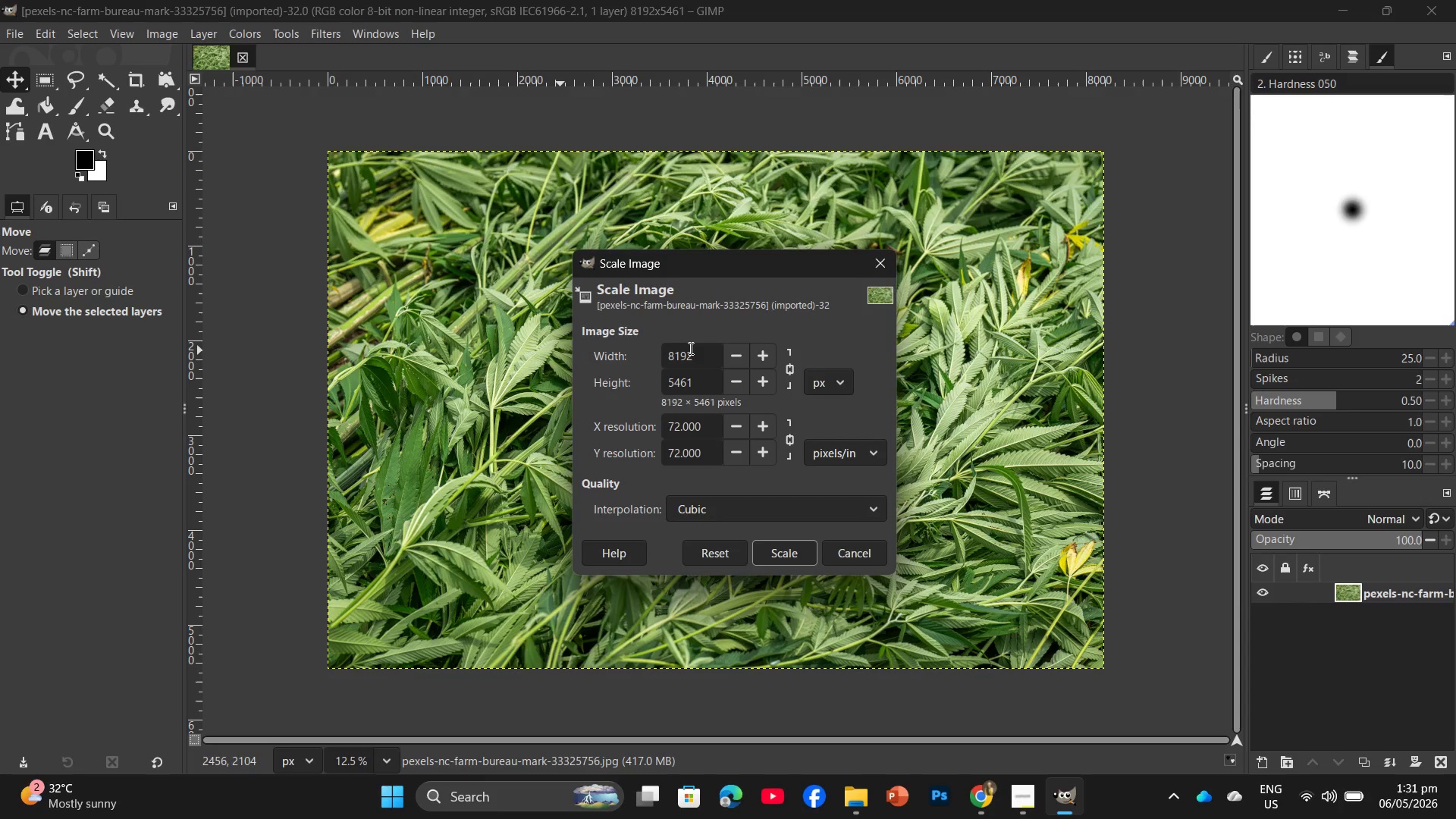 
left_click_drag(start_coordinate=[698, 348], to_coordinate=[651, 362])
 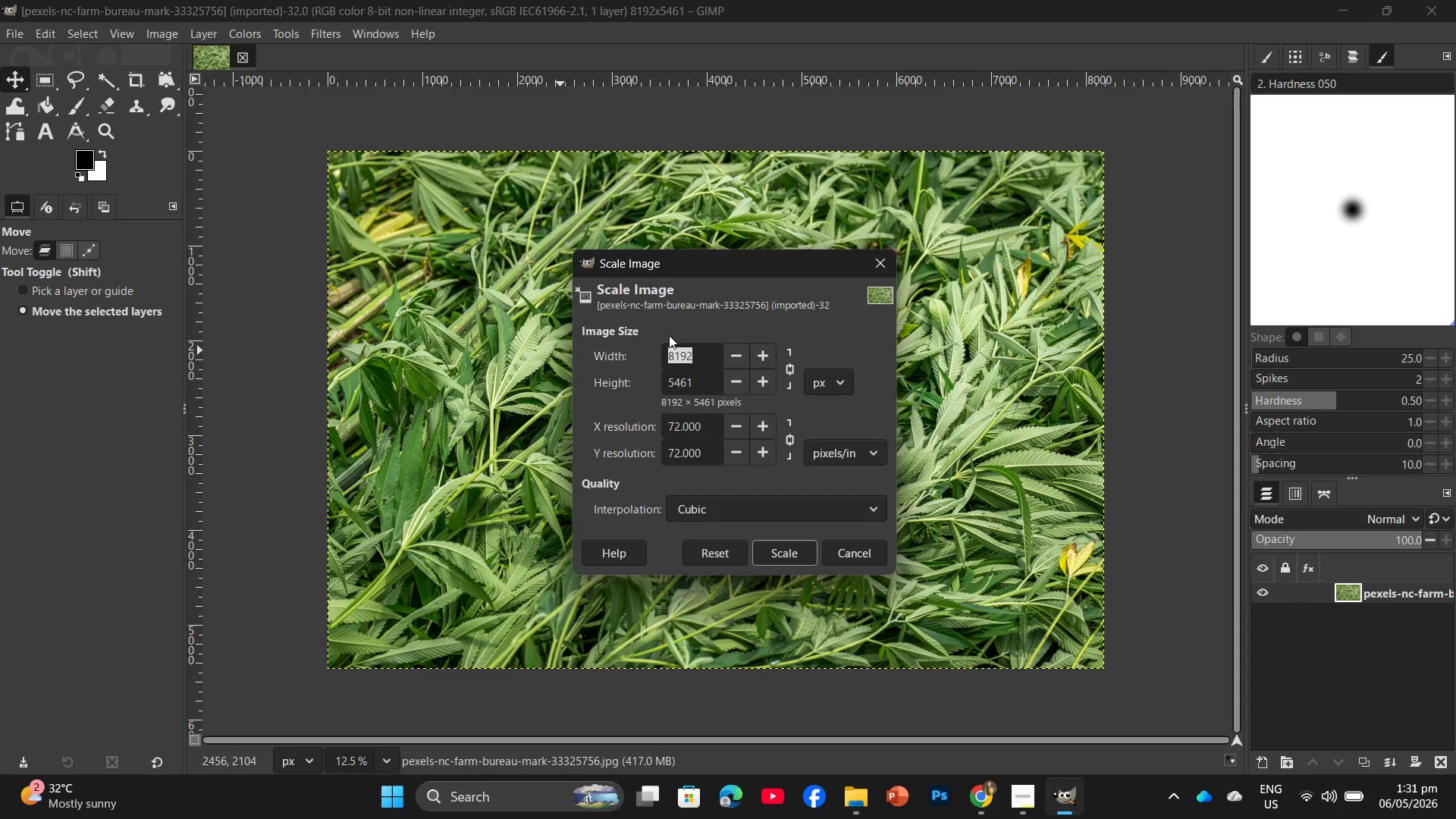 
key(Numpad2)
 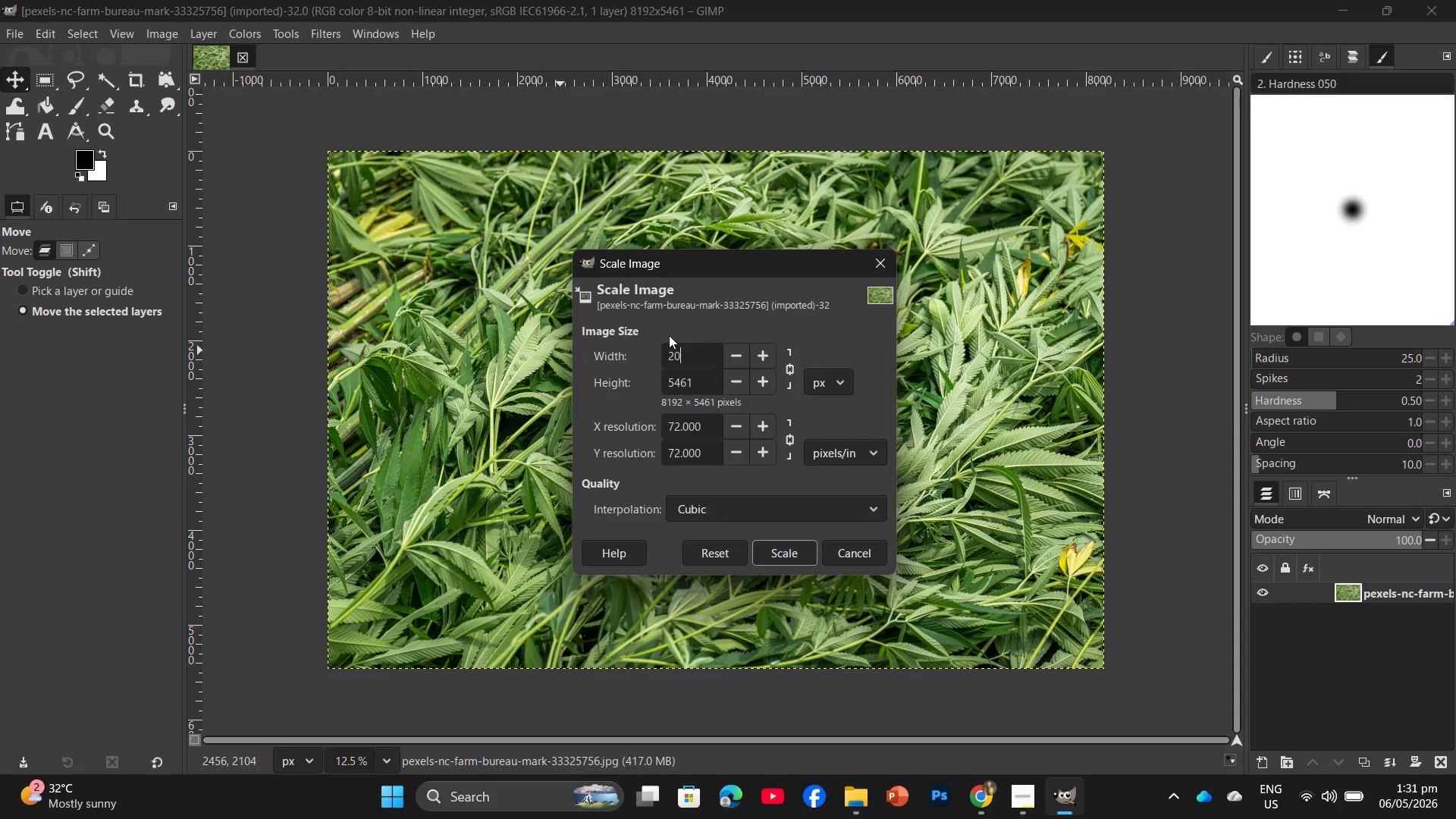 
key(Numpad0)
 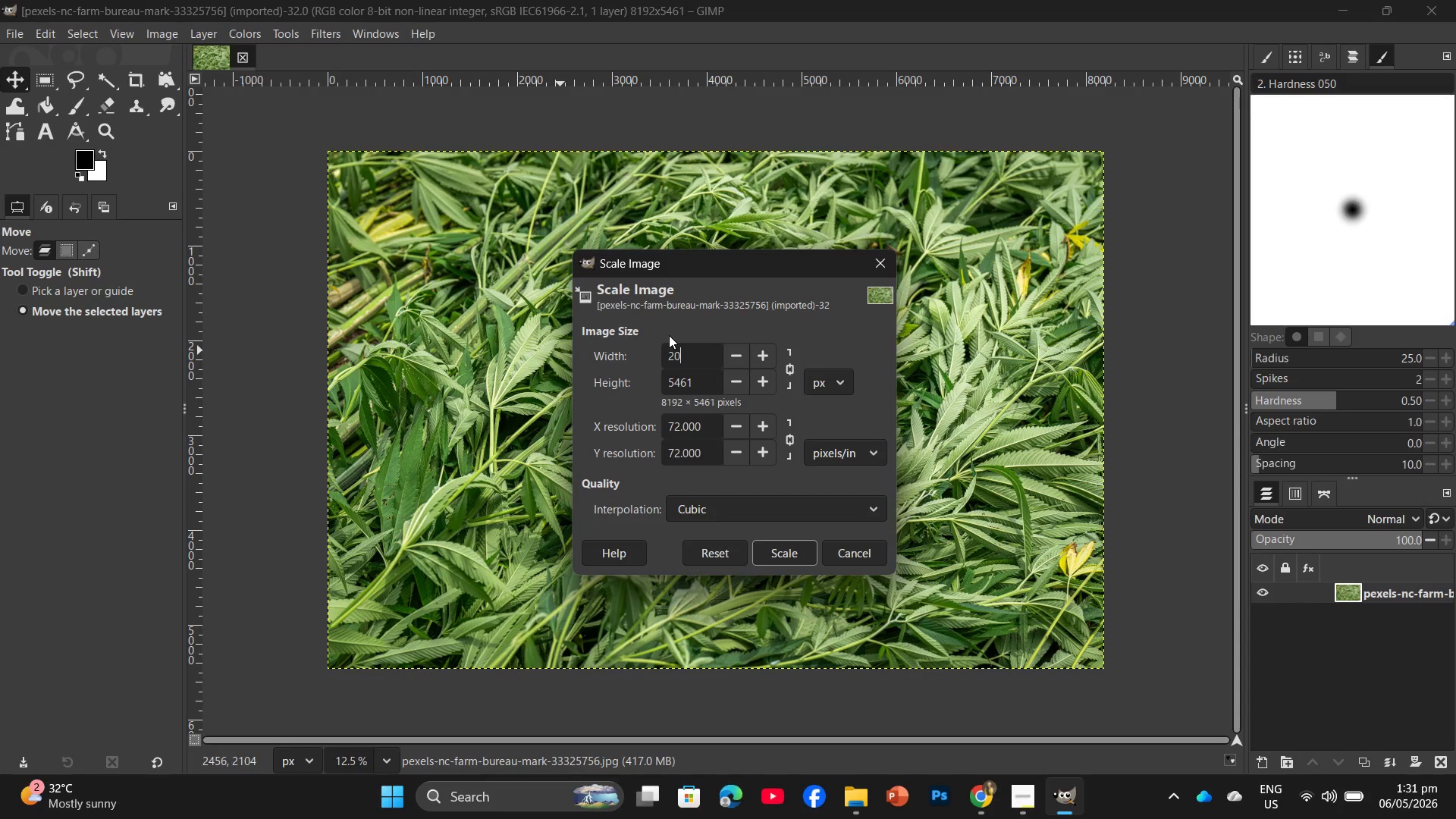 
key(Numpad0)
 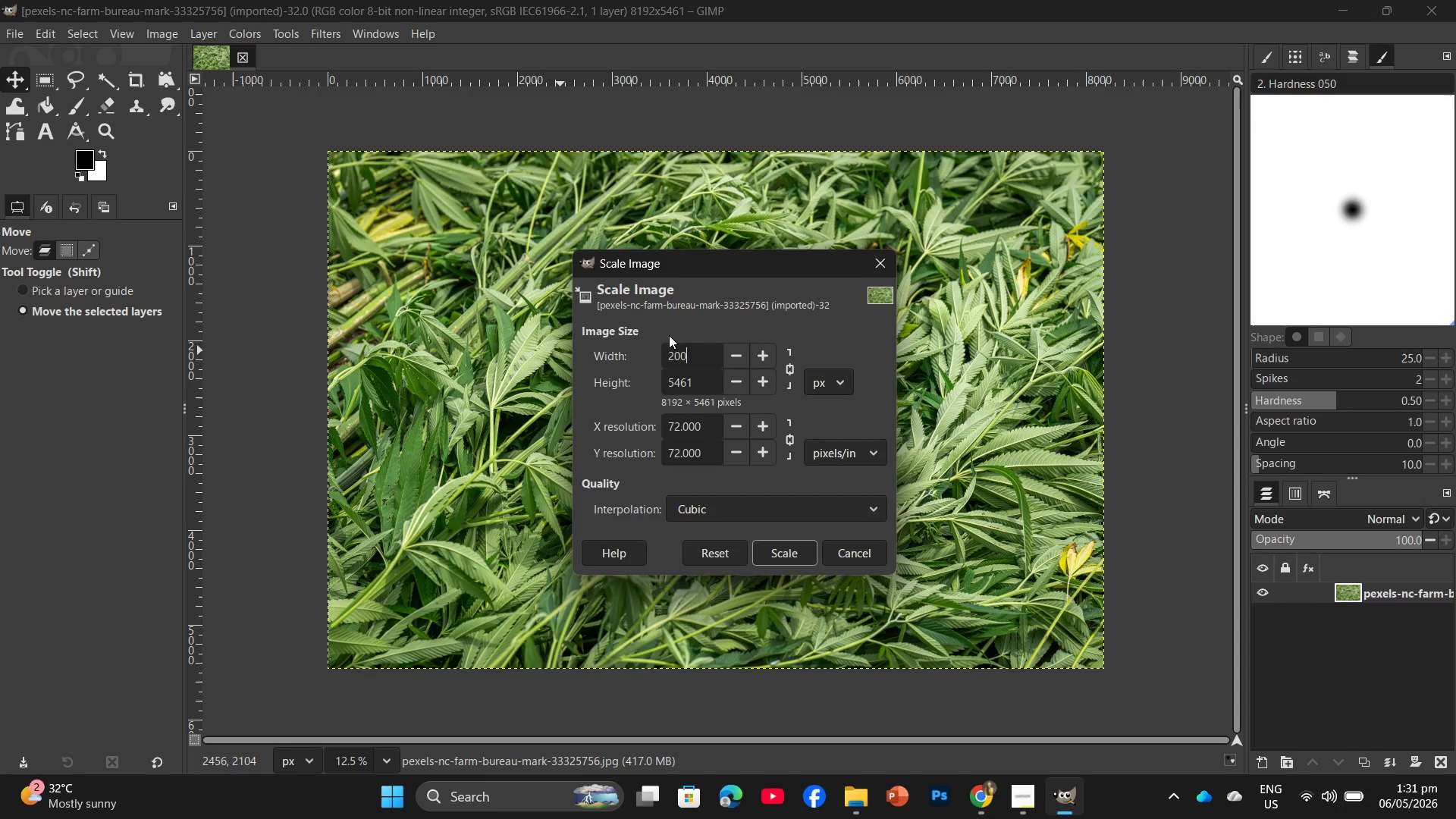 
key(Numpad0)
 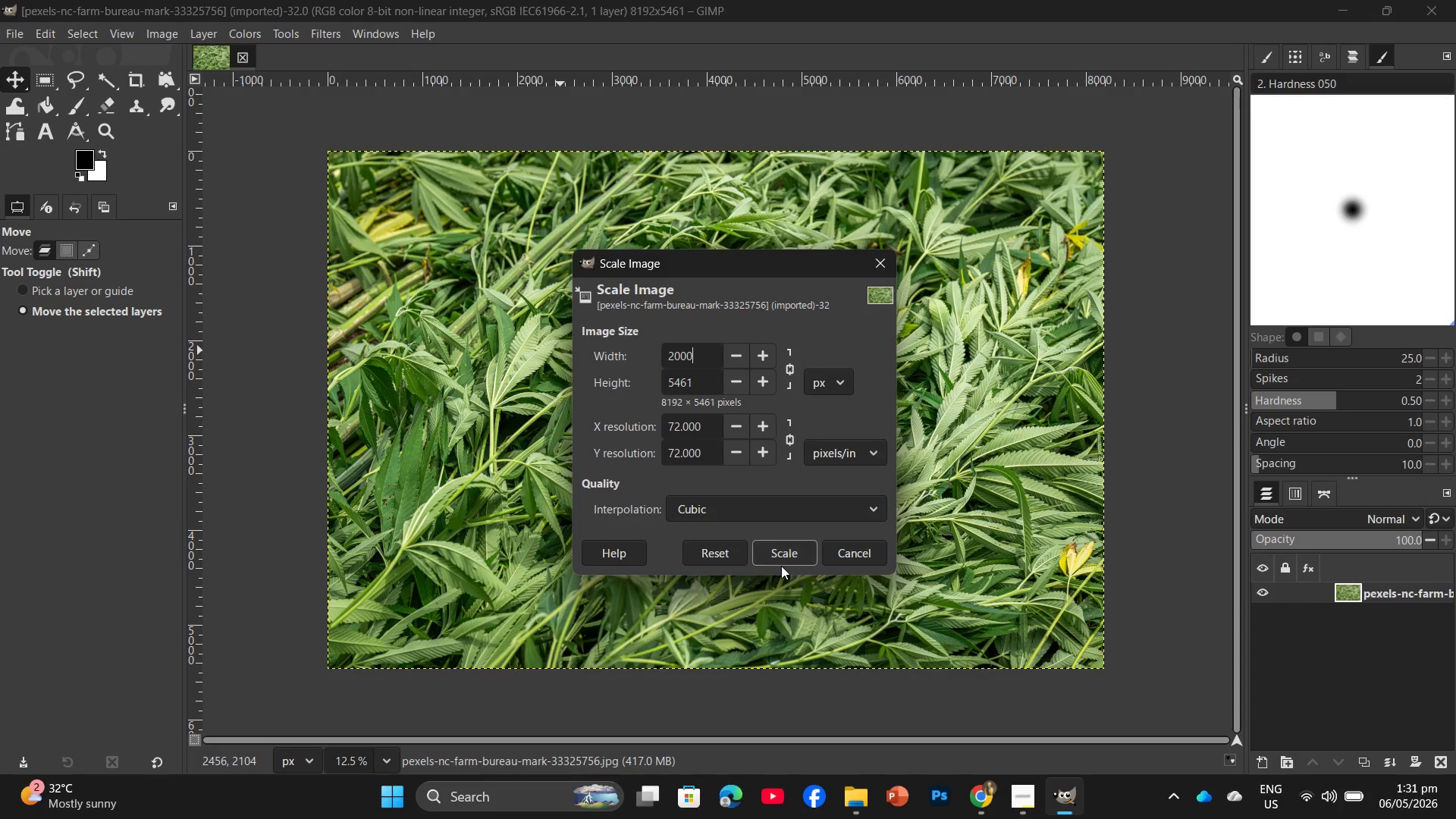 
left_click([780, 558])
 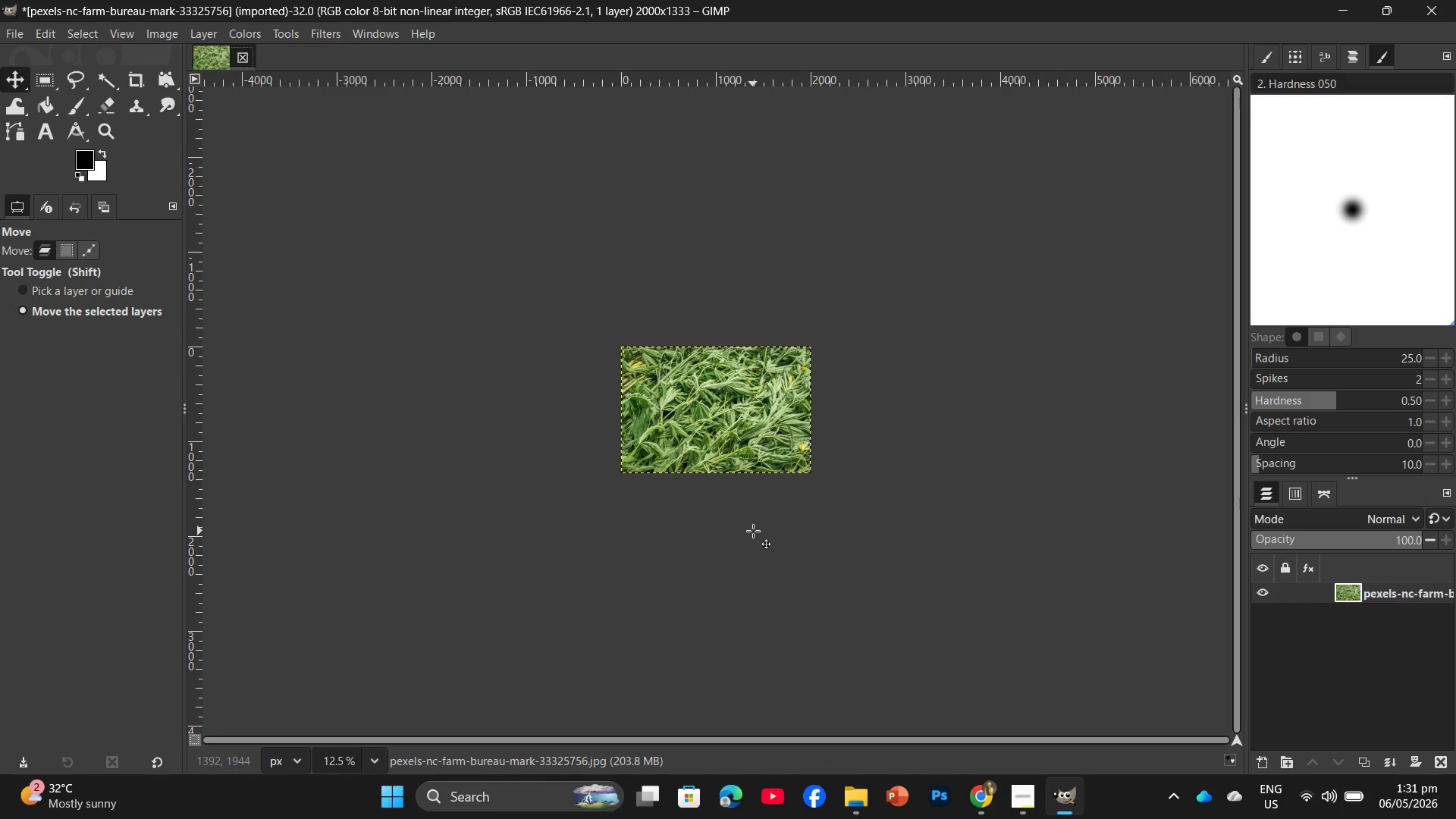 
wait(5.59)
 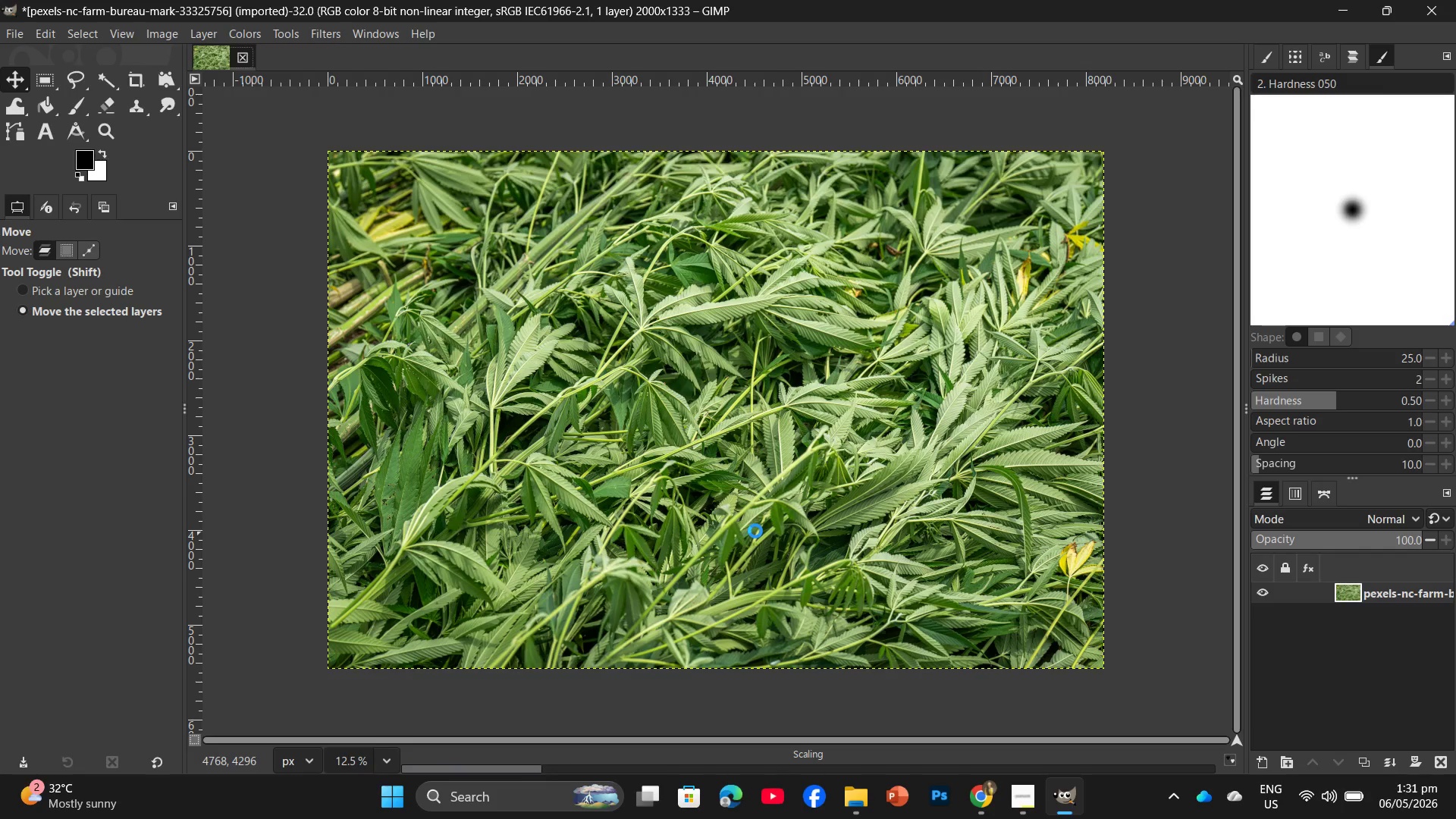 
hold_key(key=ControlLeft, duration=1.3)
 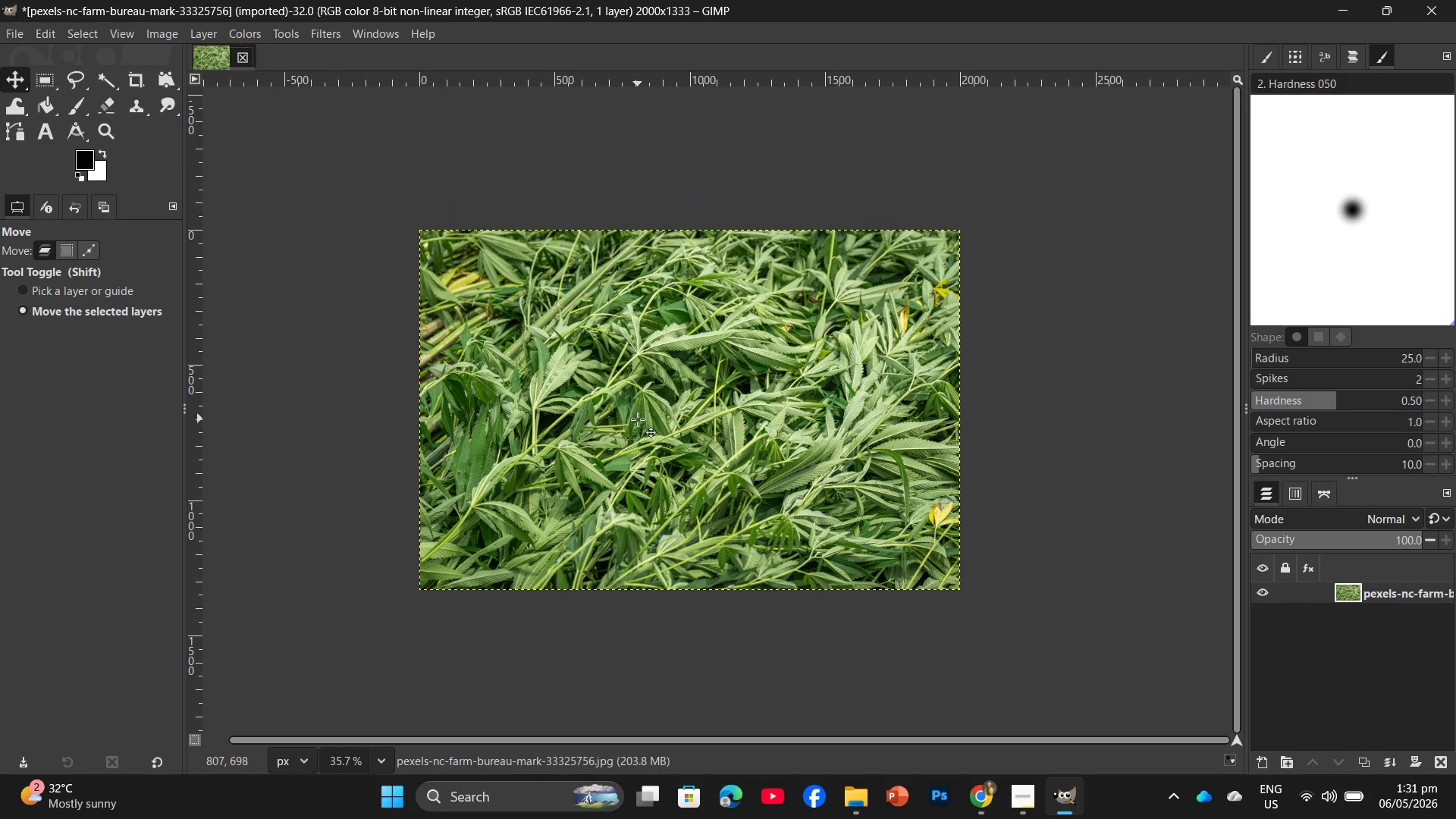 
hold_key(key=ControlLeft, duration=0.64)
 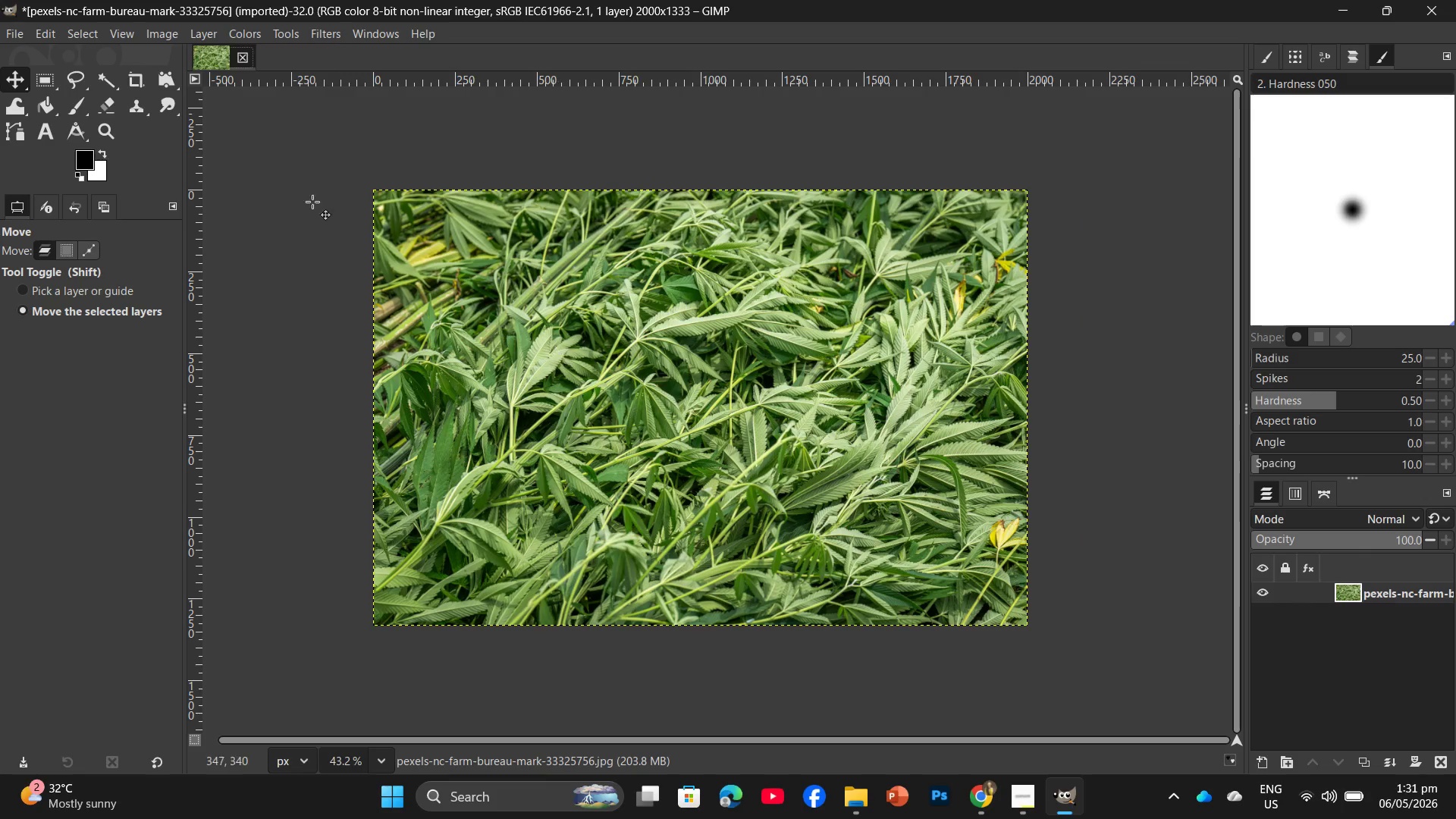 
scroll: coordinate [638, 422], scroll_direction: up, amount: 16.0
 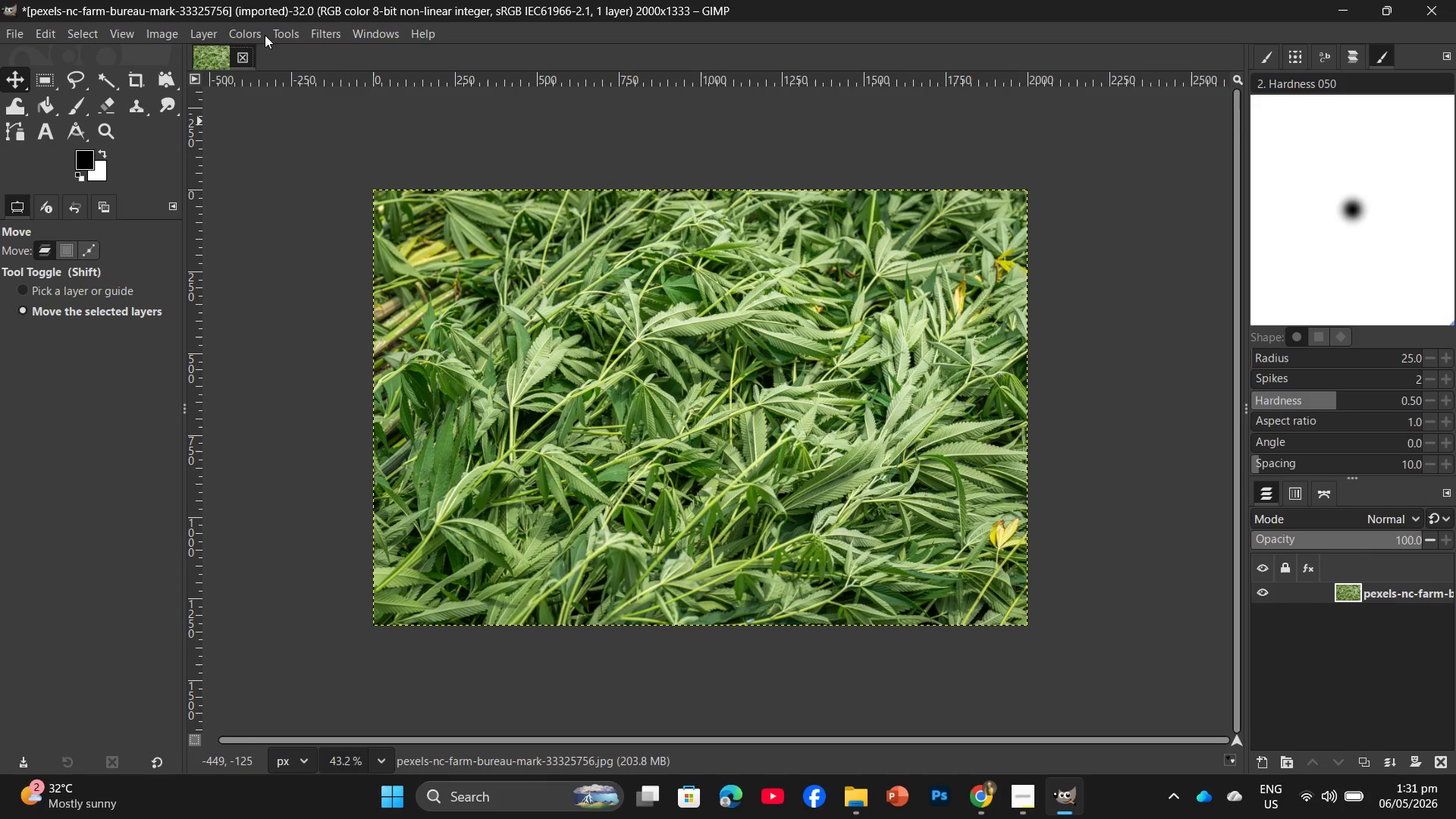 
left_click([329, 32])
 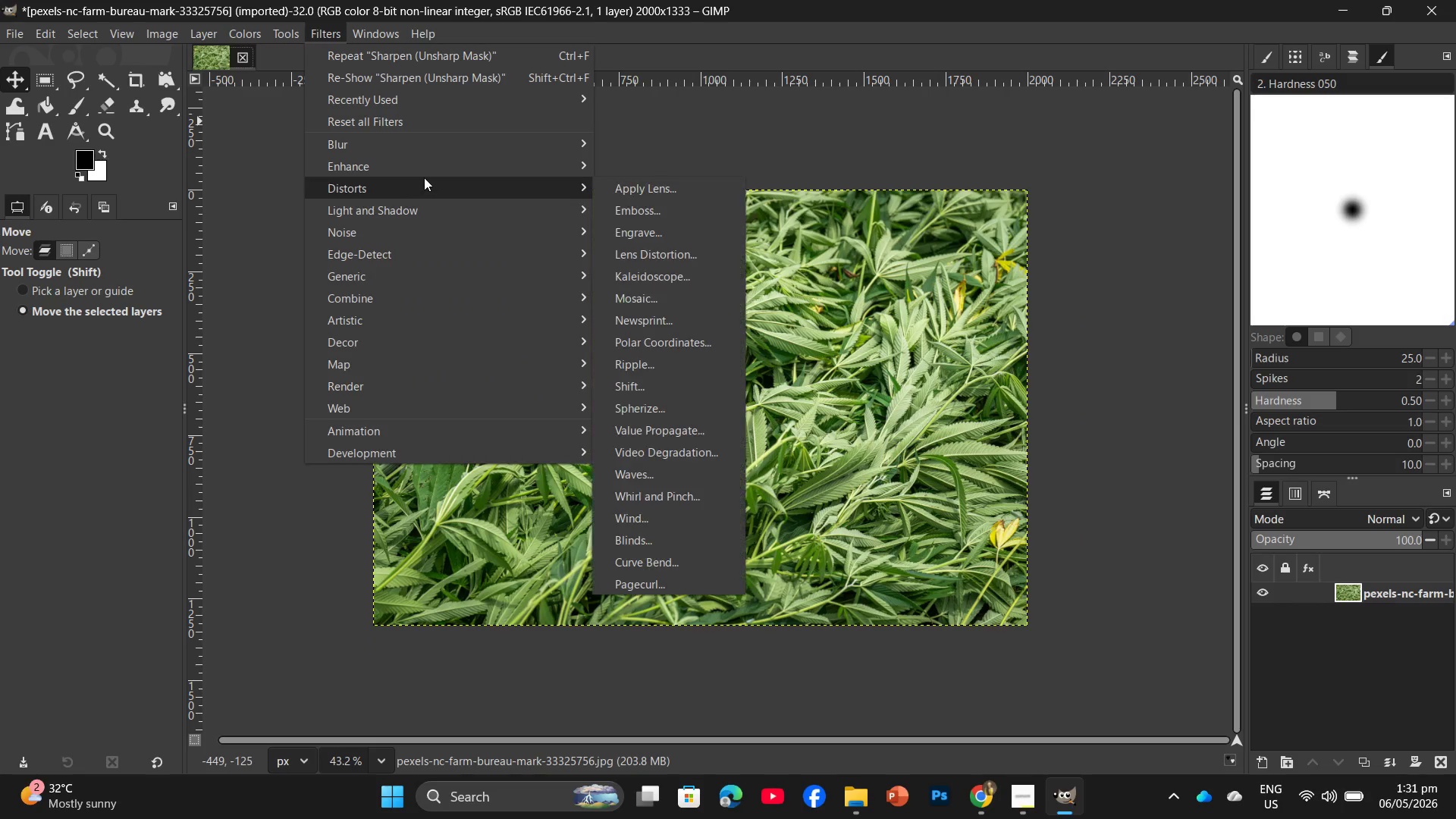 
left_click([427, 173])
 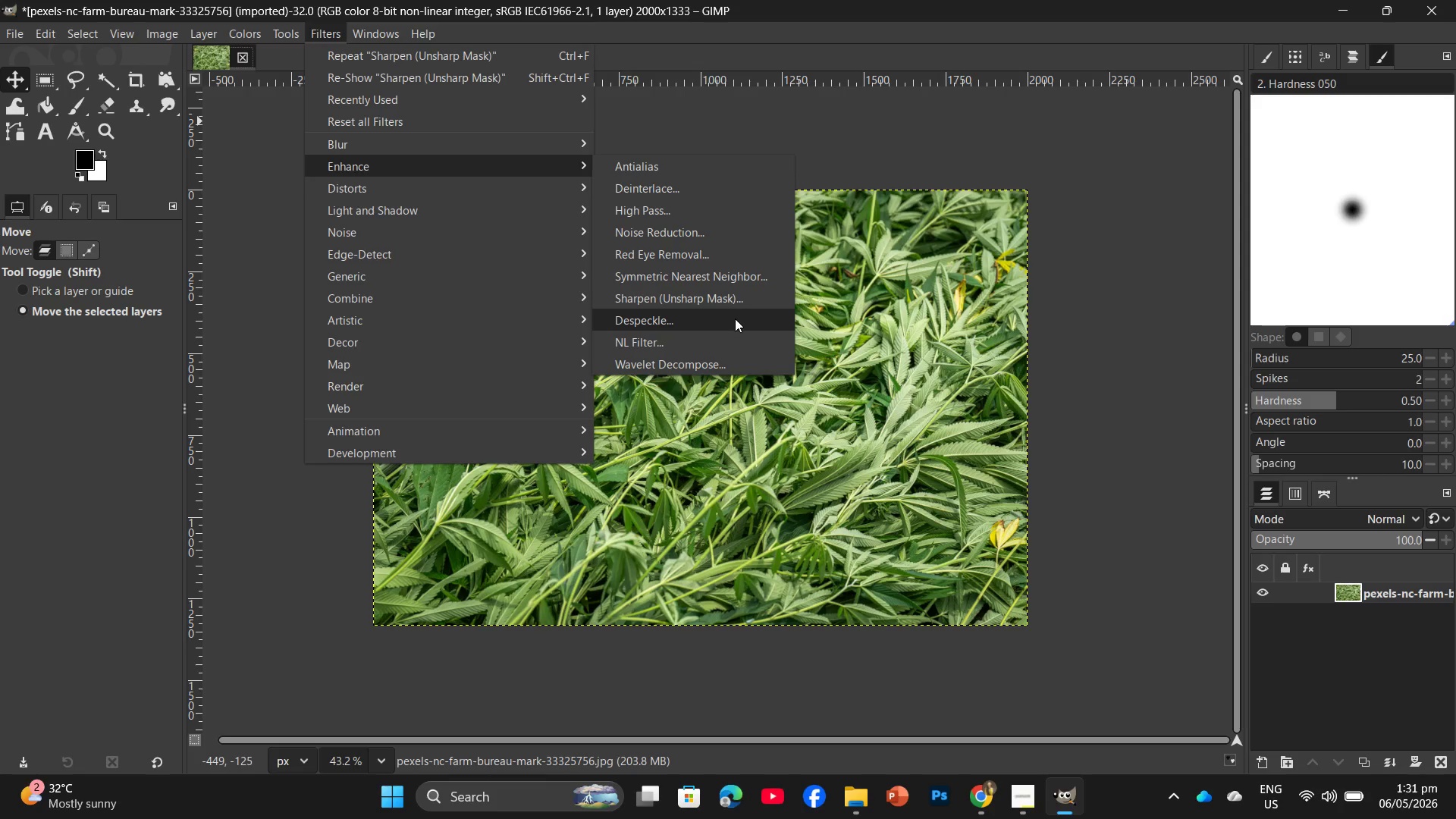 
left_click([745, 303])
 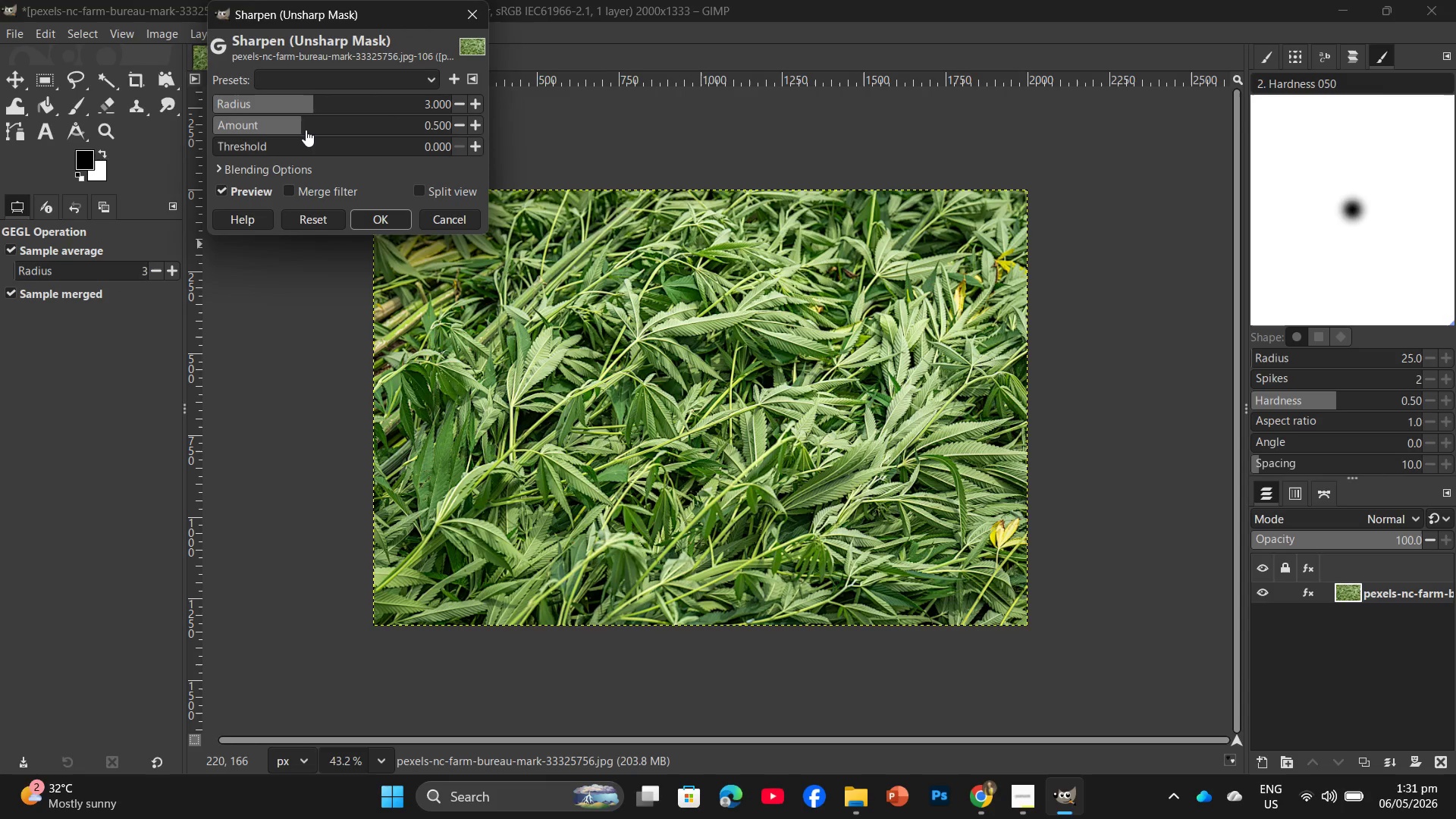 
left_click_drag(start_coordinate=[300, 128], to_coordinate=[315, 130])
 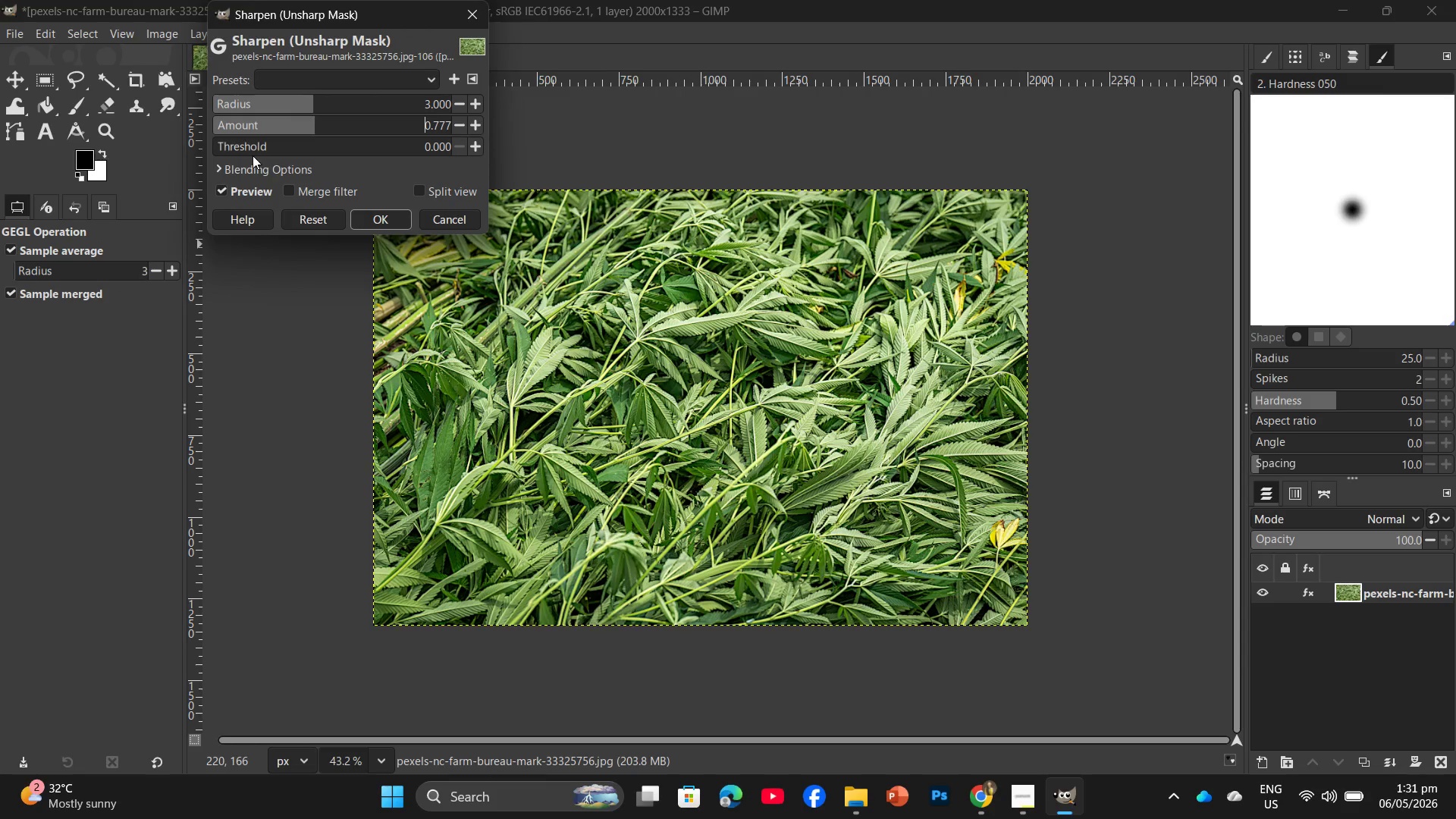 
left_click_drag(start_coordinate=[244, 150], to_coordinate=[290, 162])
 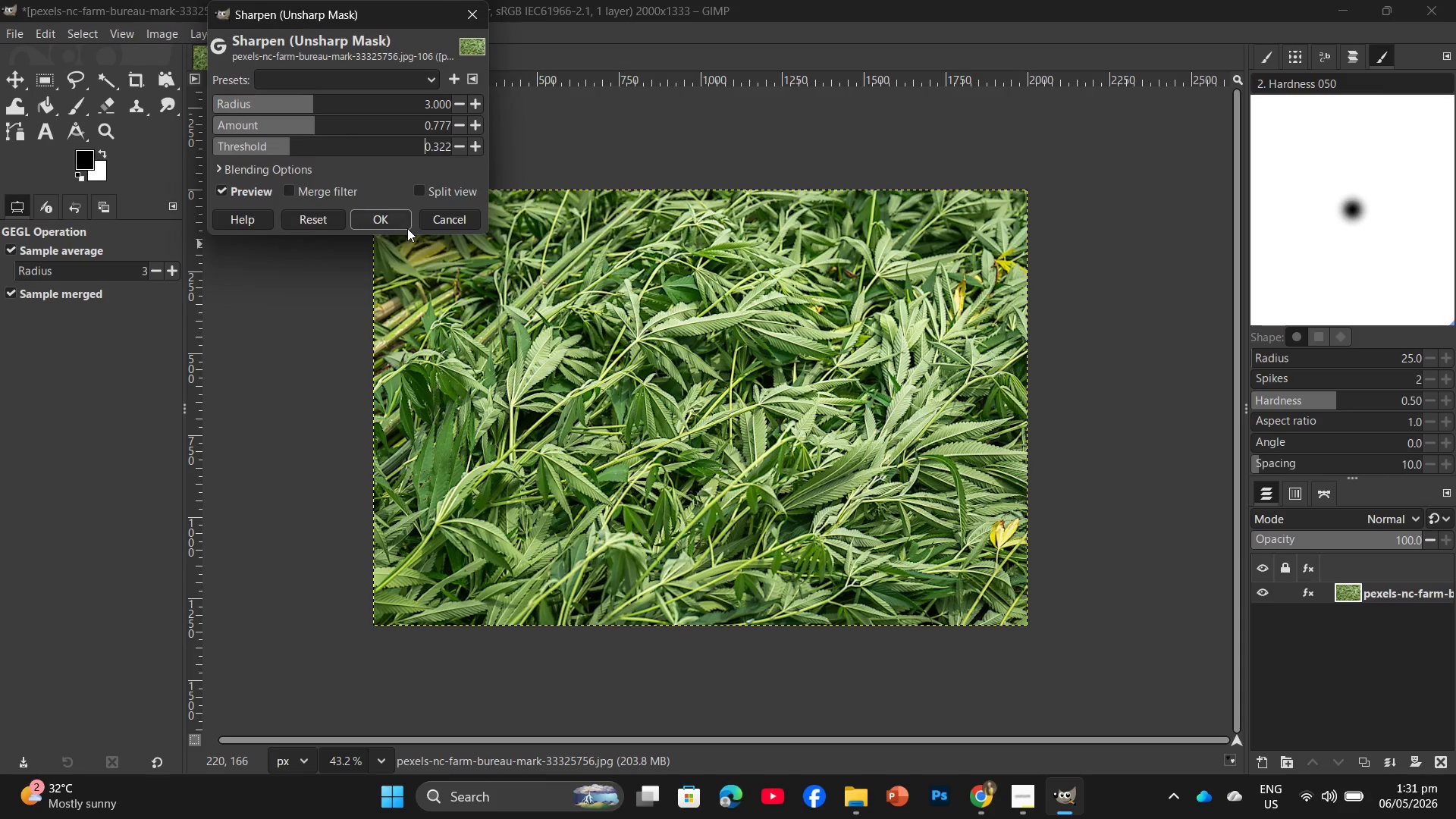 
left_click([391, 224])
 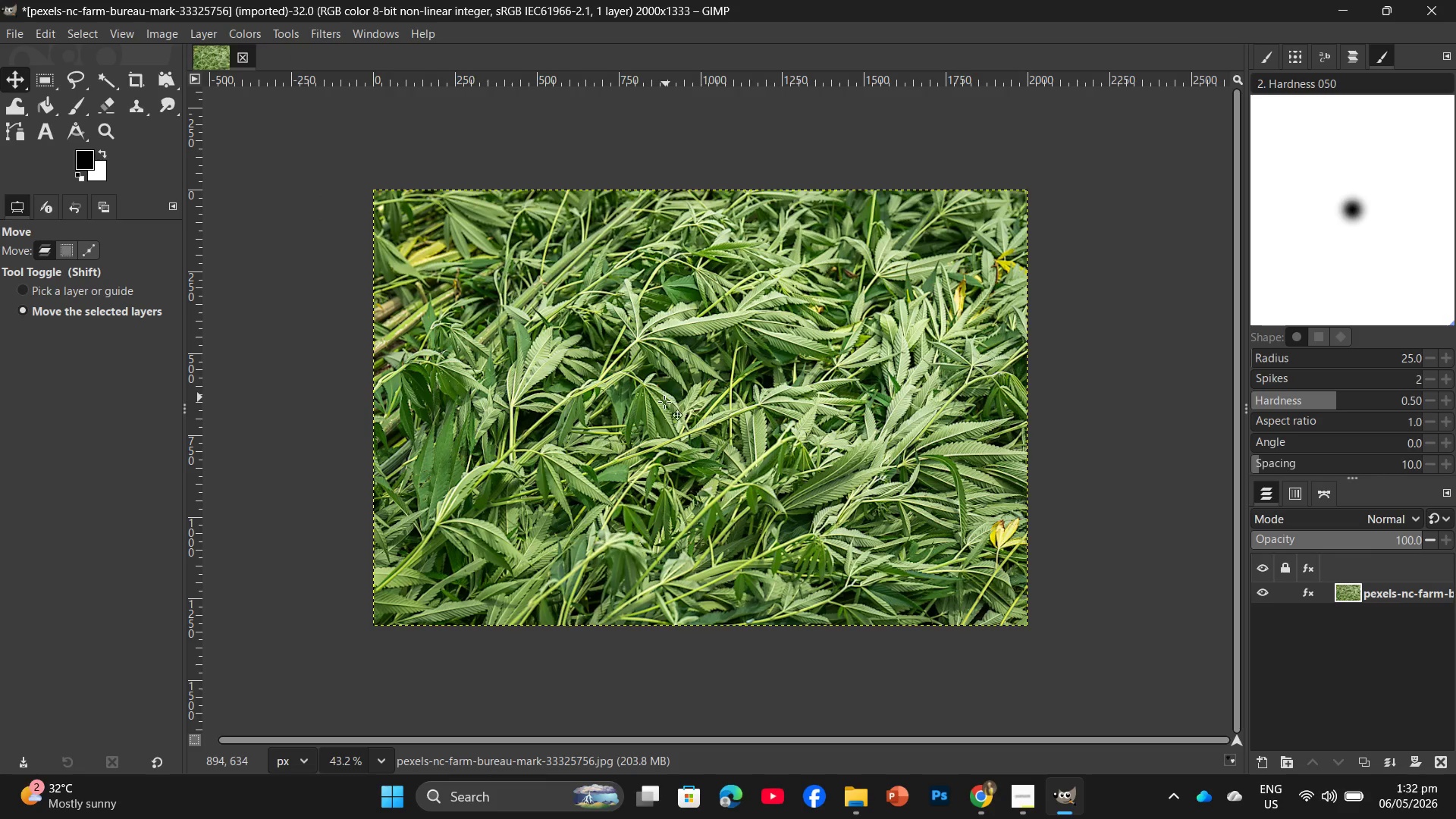 
key(Control+Shift+E)
 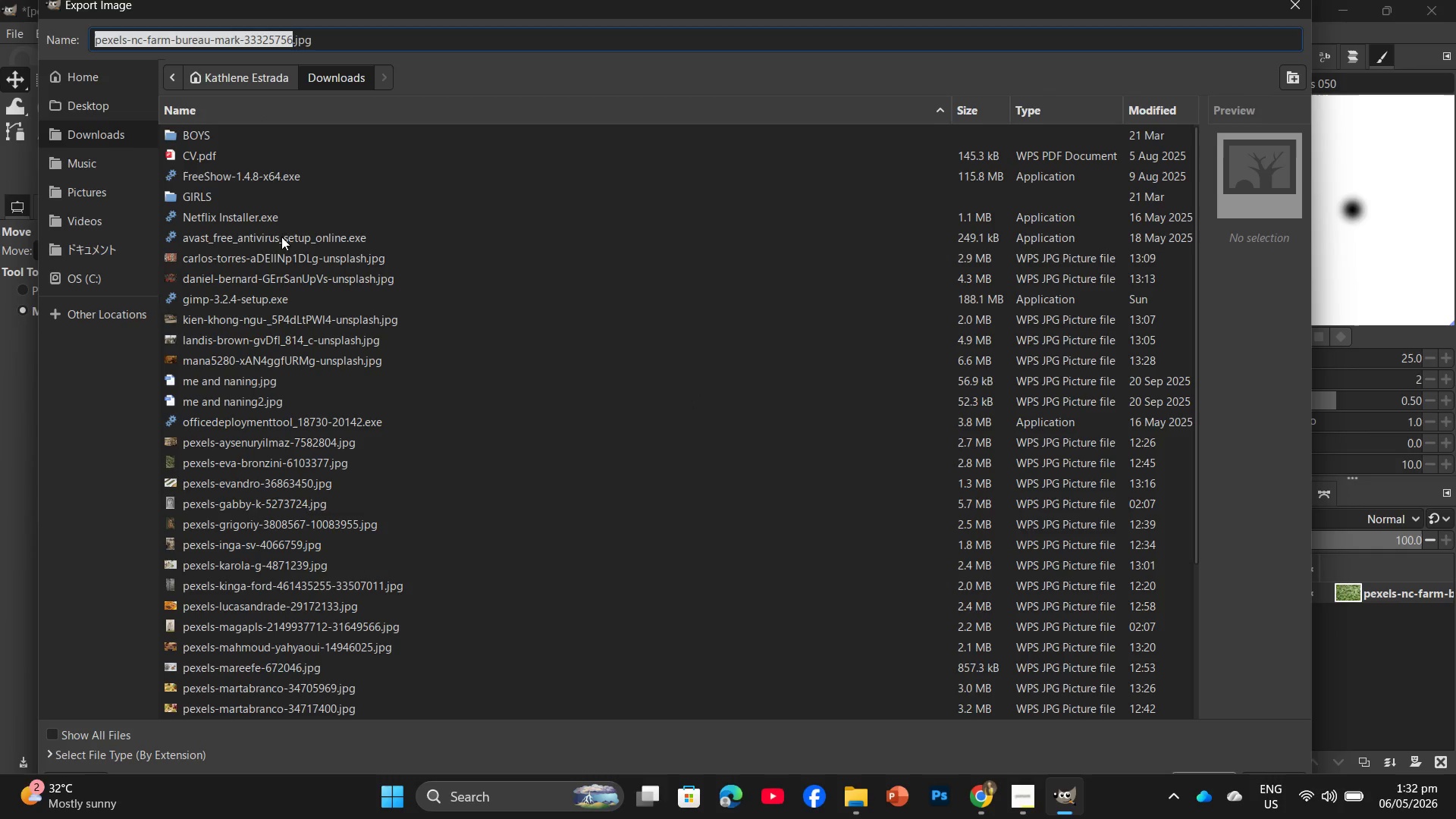 
left_click([73, 102])
 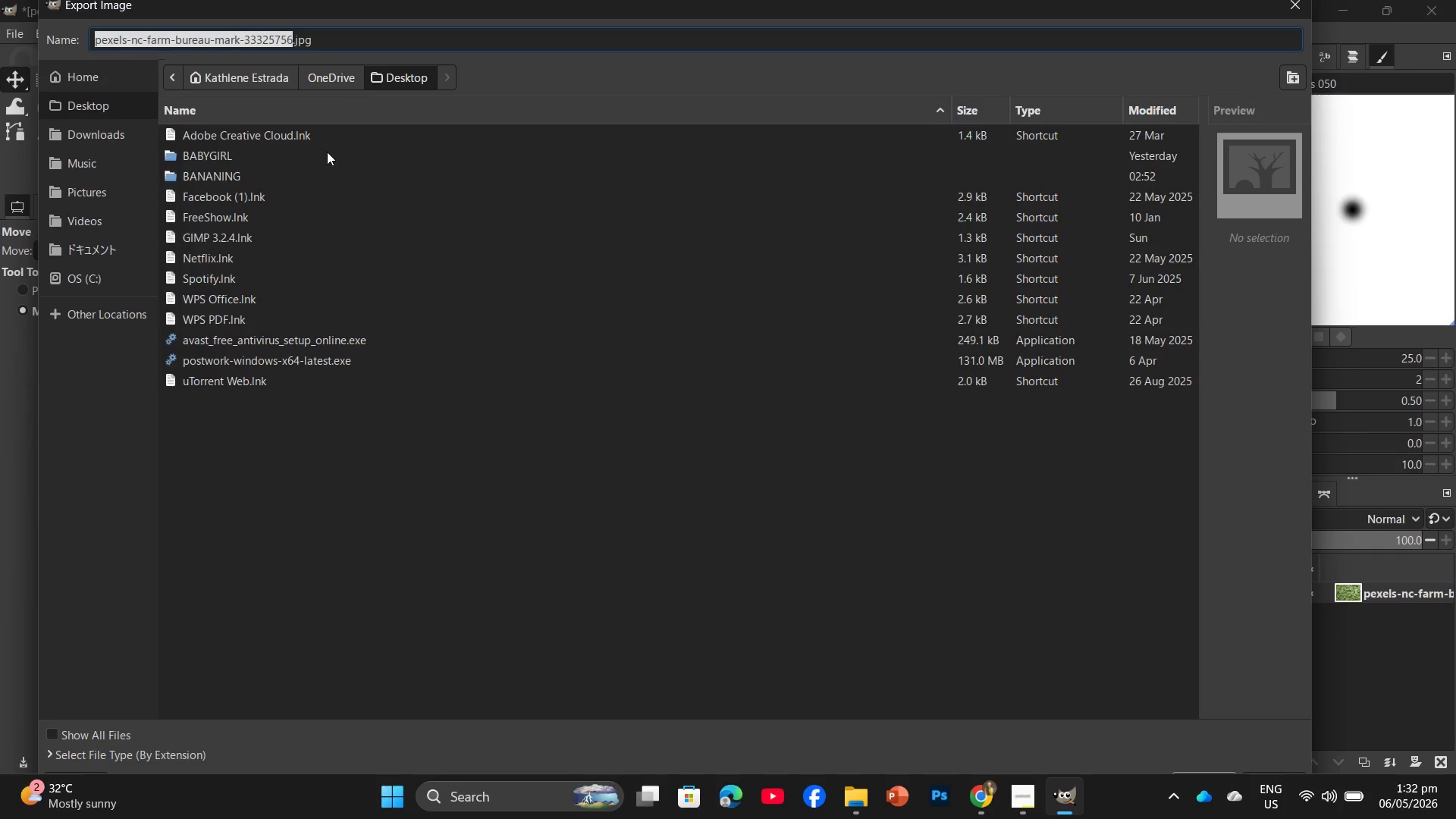 
double_click([325, 159])
 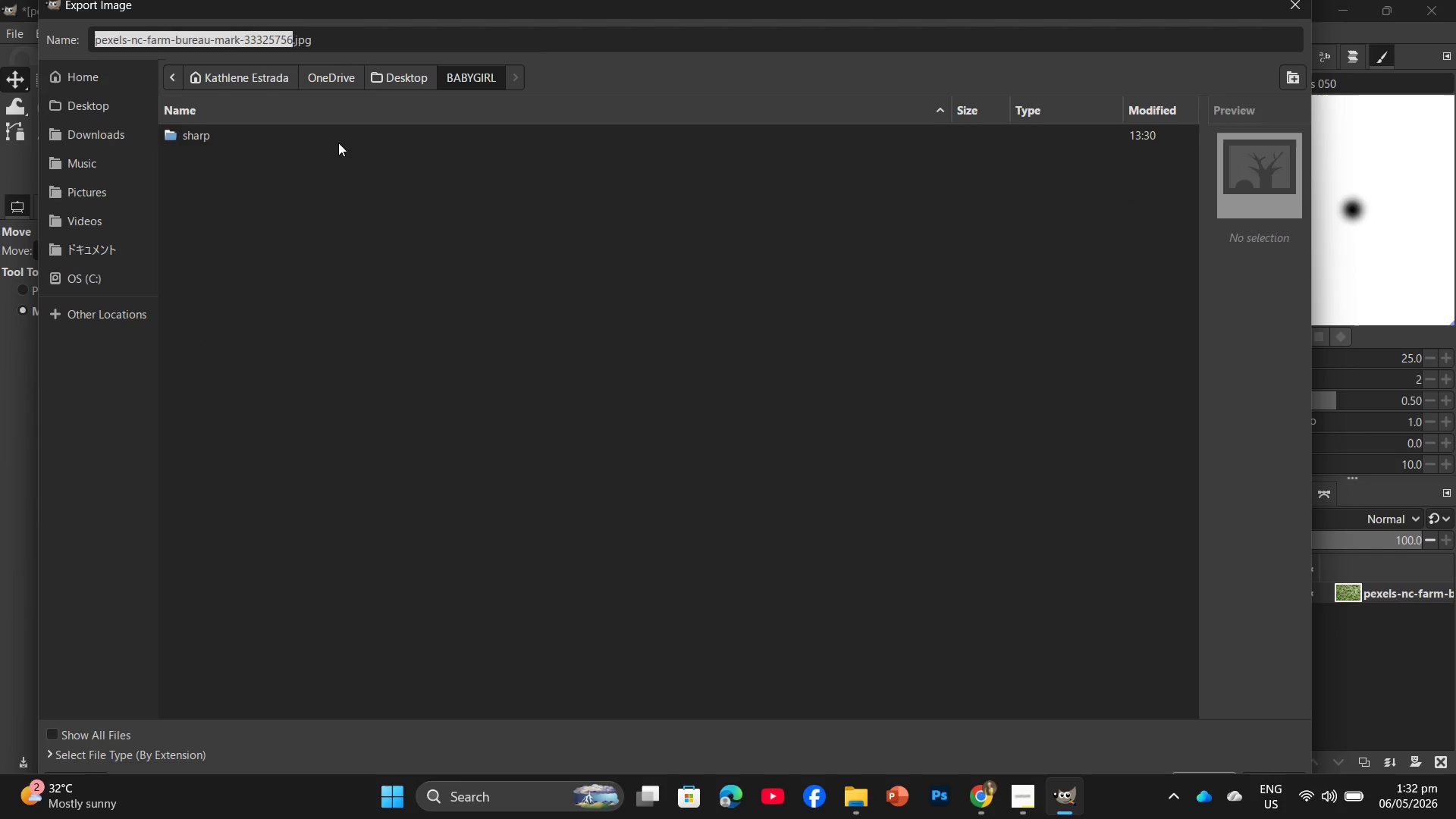 
double_click([340, 140])
 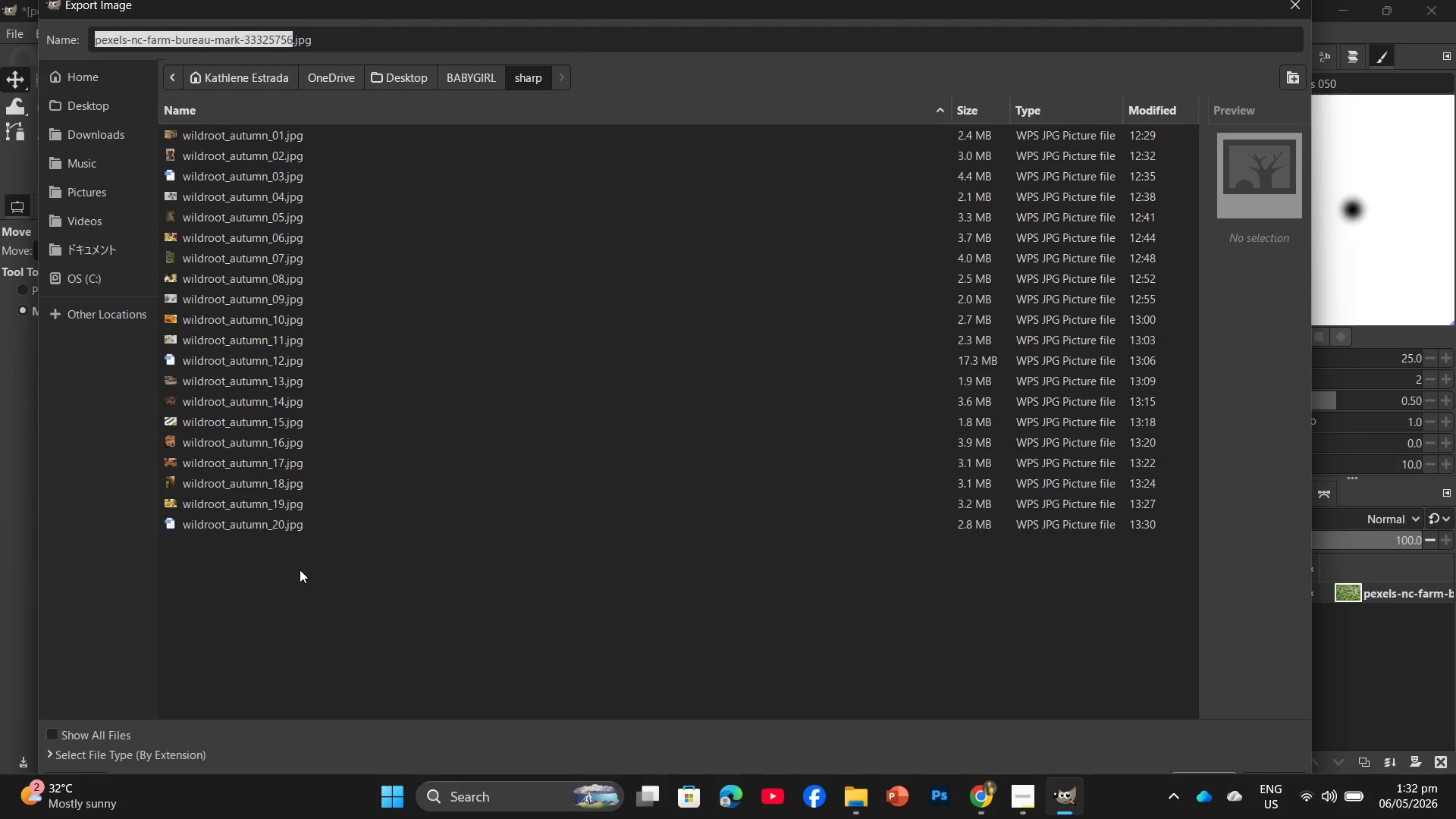 
left_click([322, 521])
 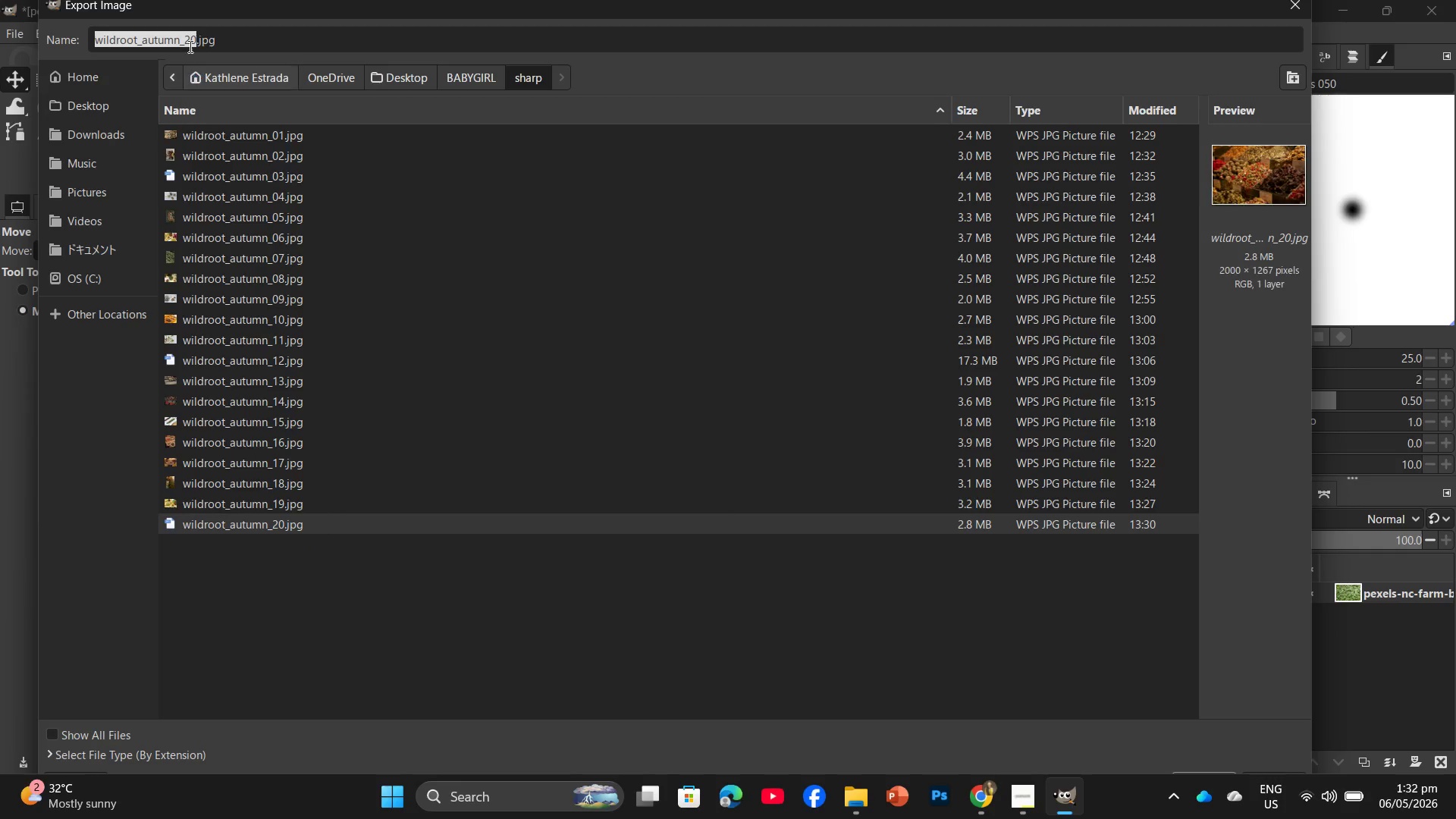 
left_click([191, 37])
 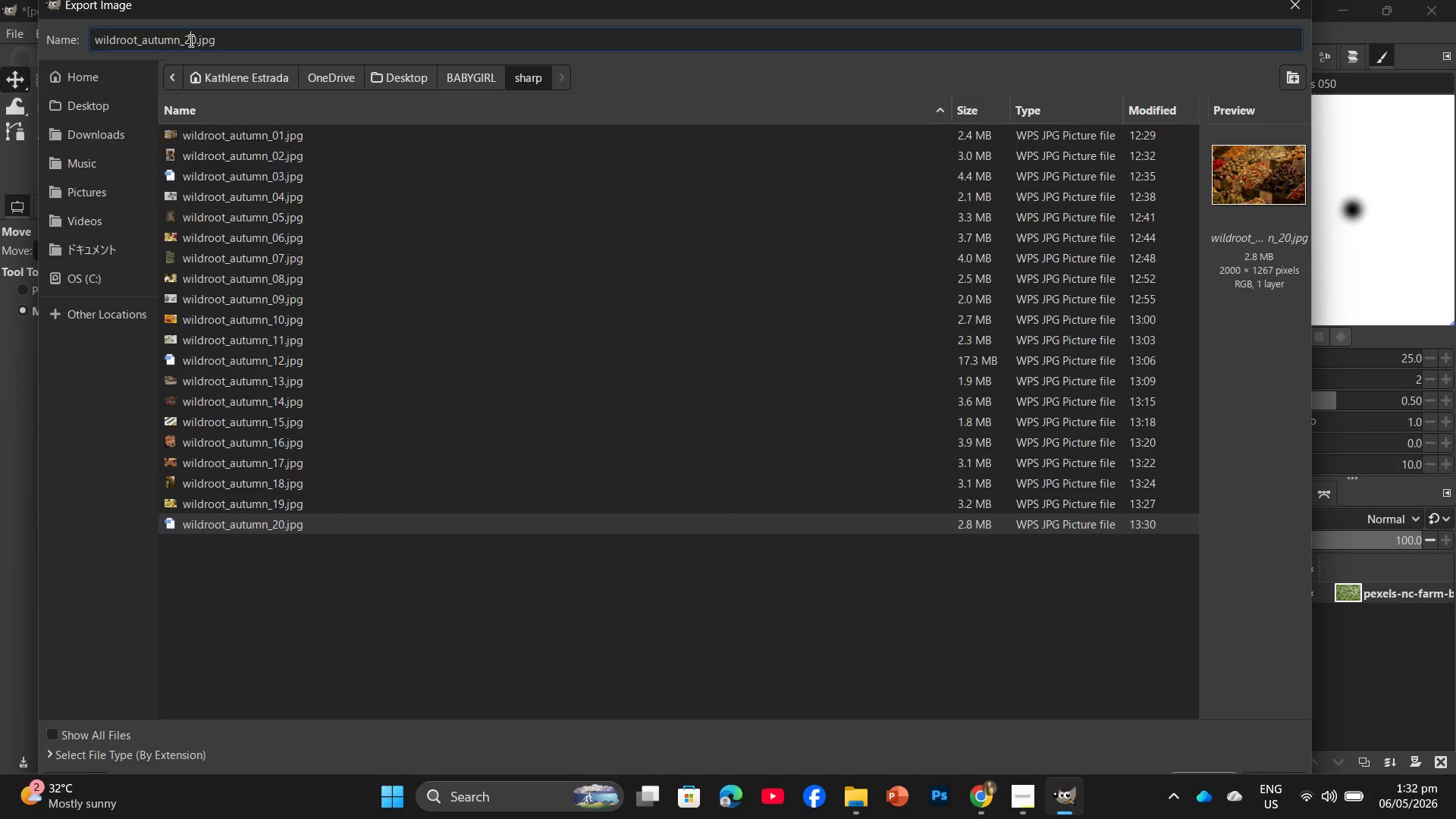 
left_click([193, 41])
 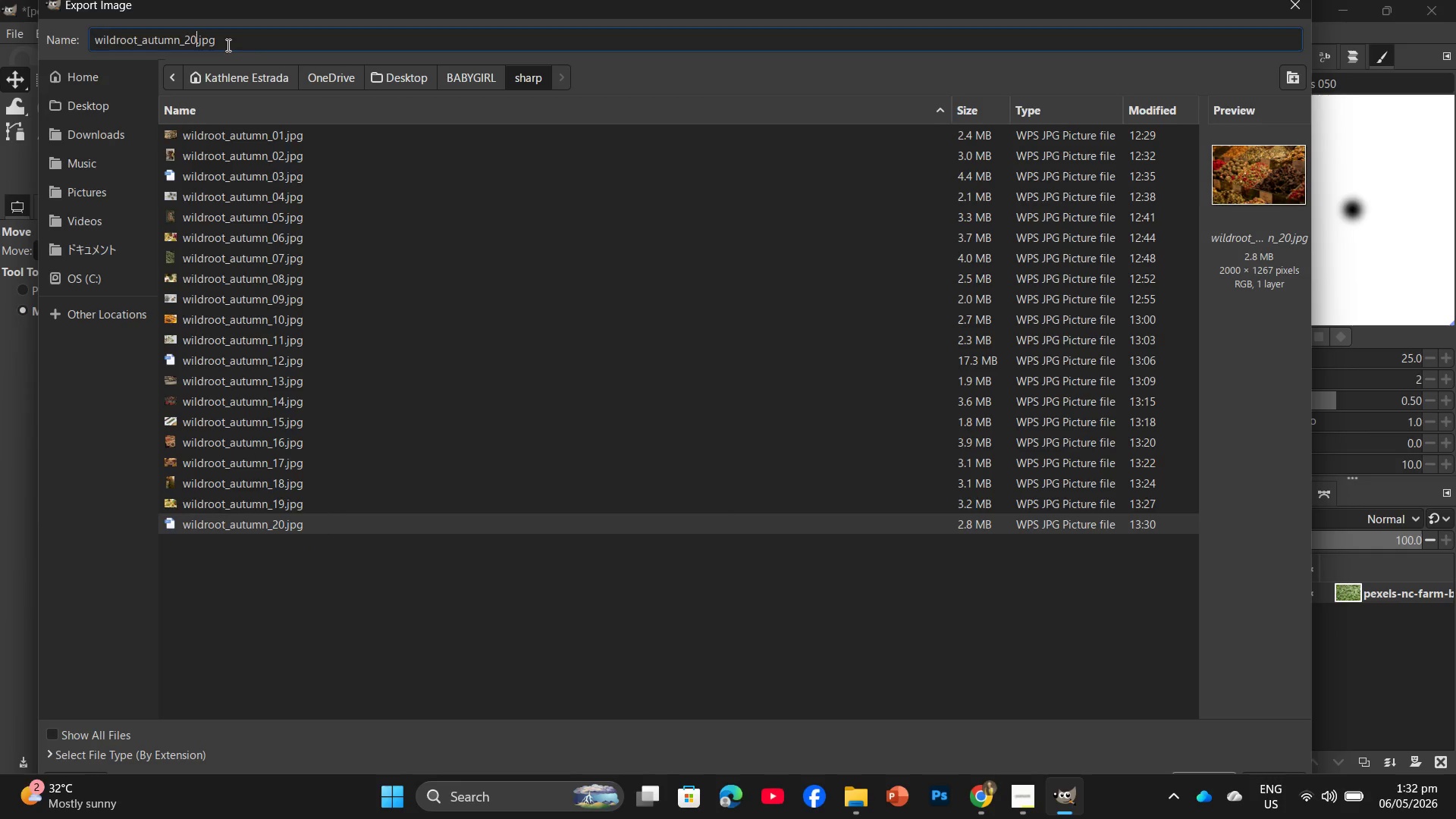 
key(Backspace)
 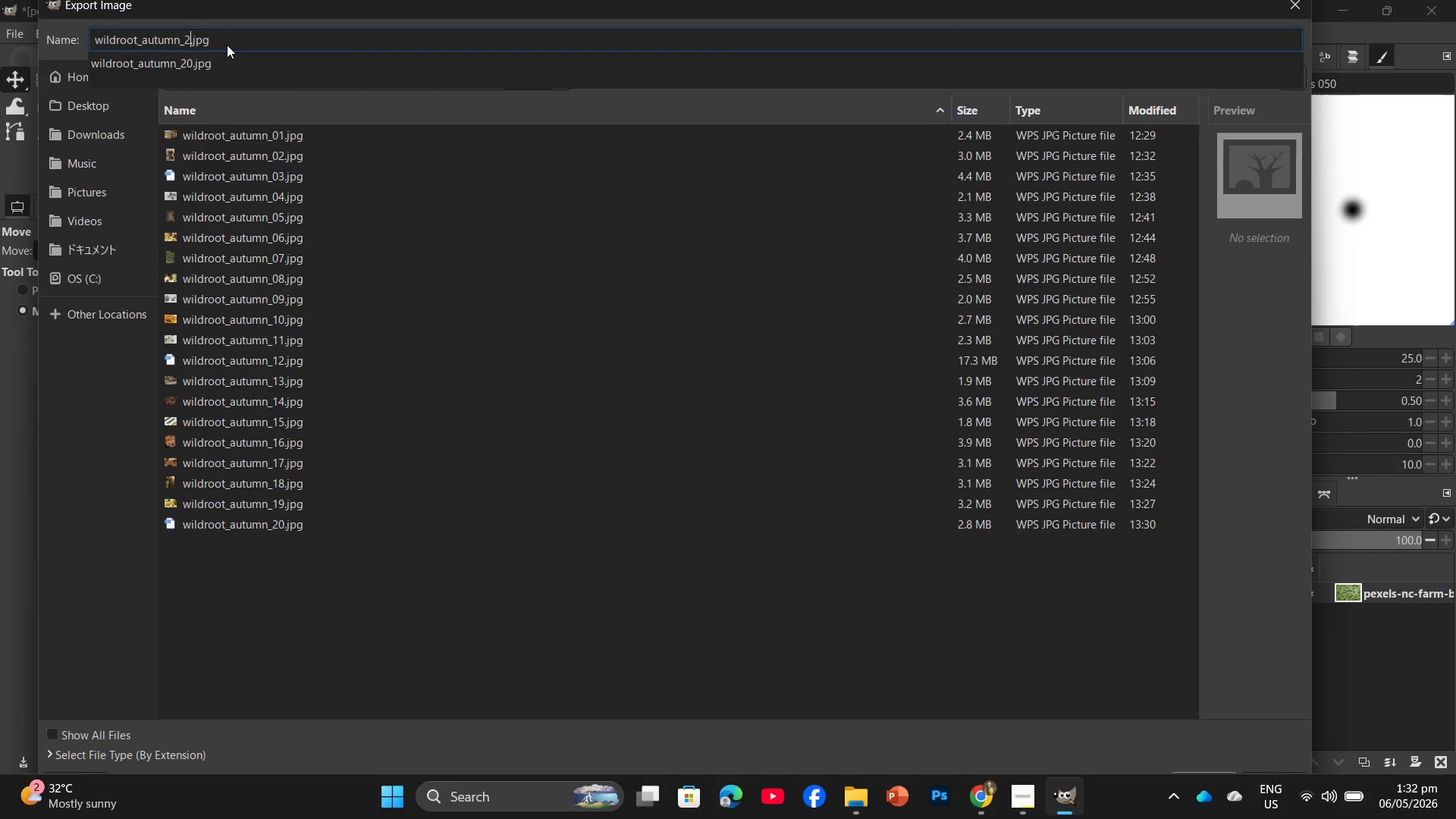 
key(Numpad1)
 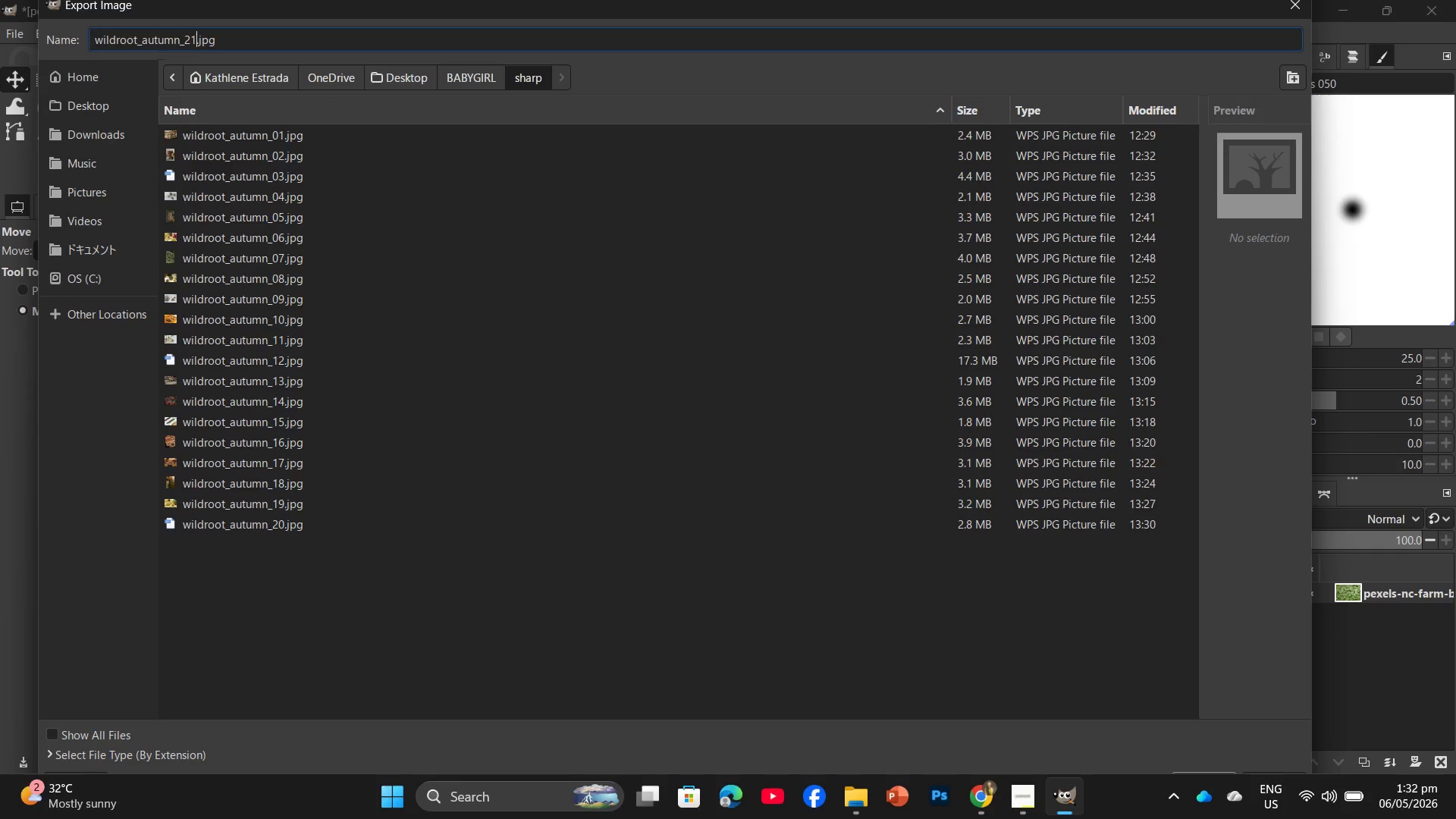 
left_click([459, 535])
 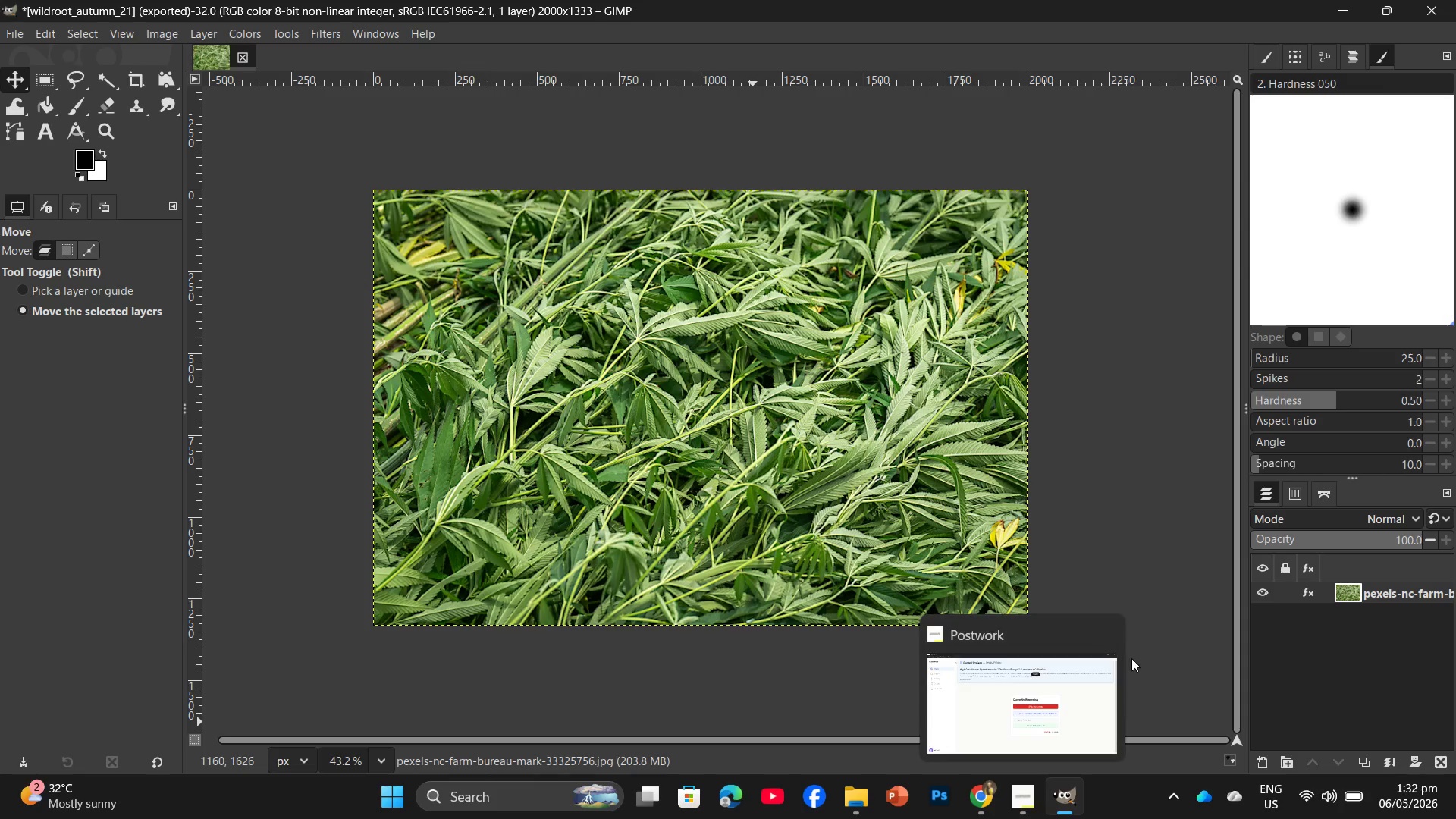 
wait(19.28)
 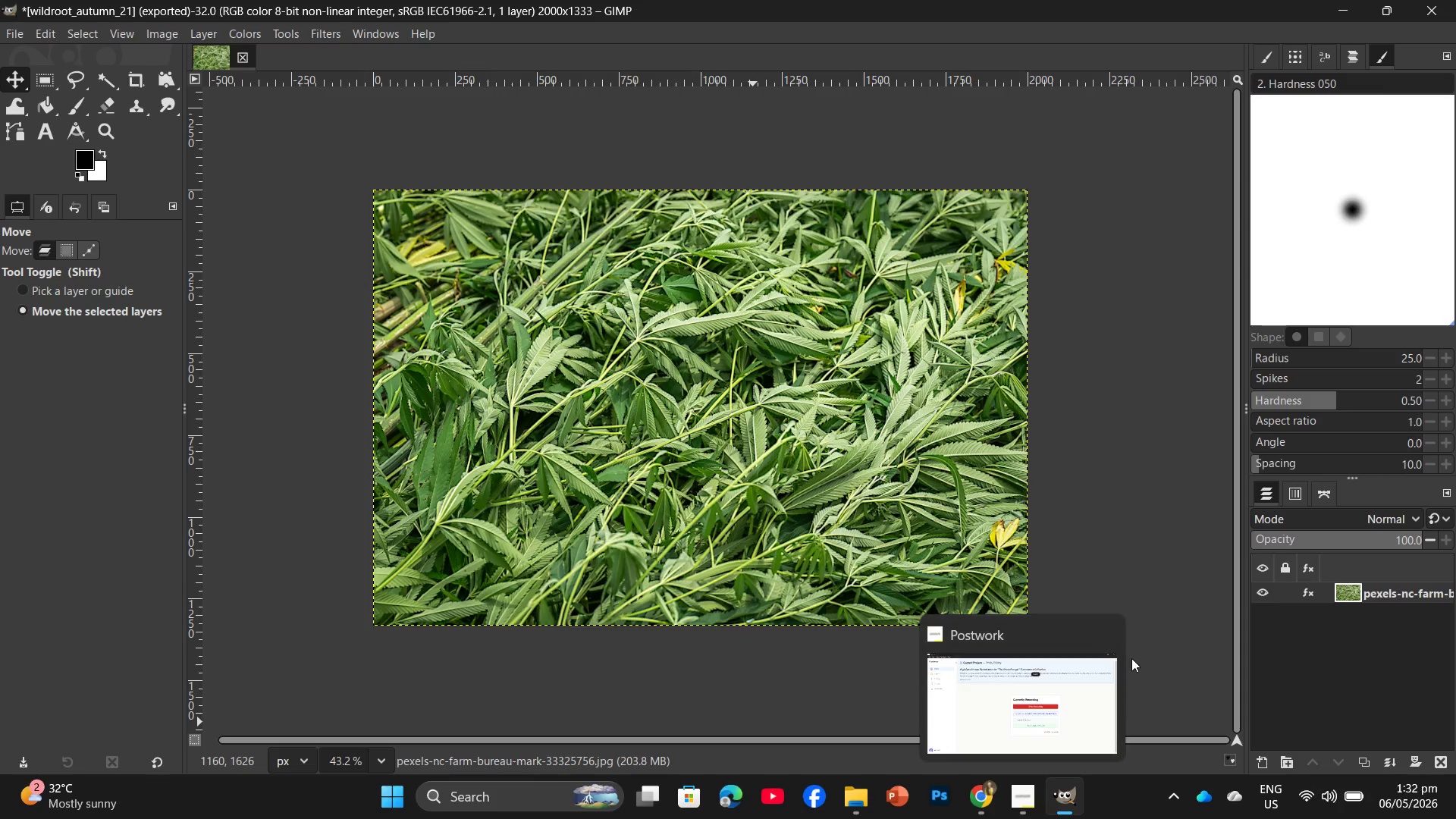 
left_click([1026, 807])